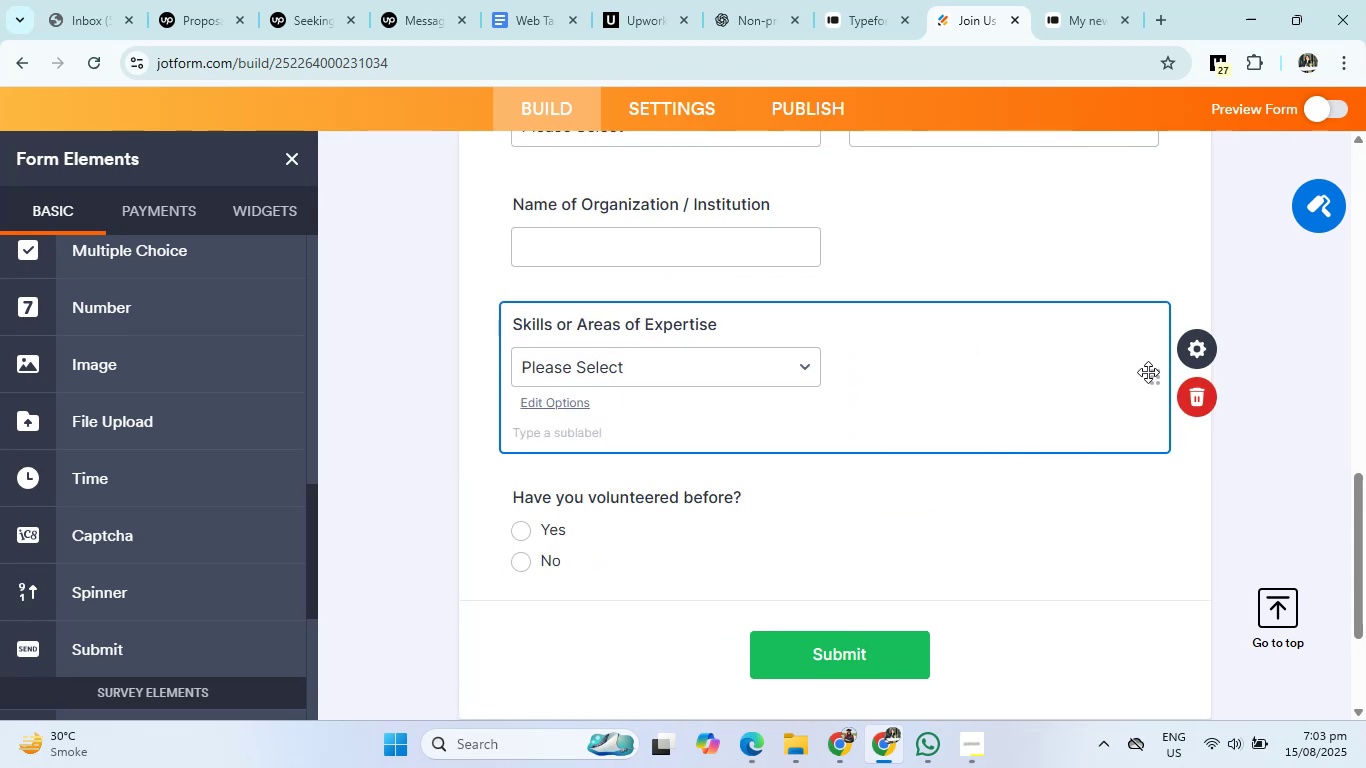 
right_click([1150, 375])
 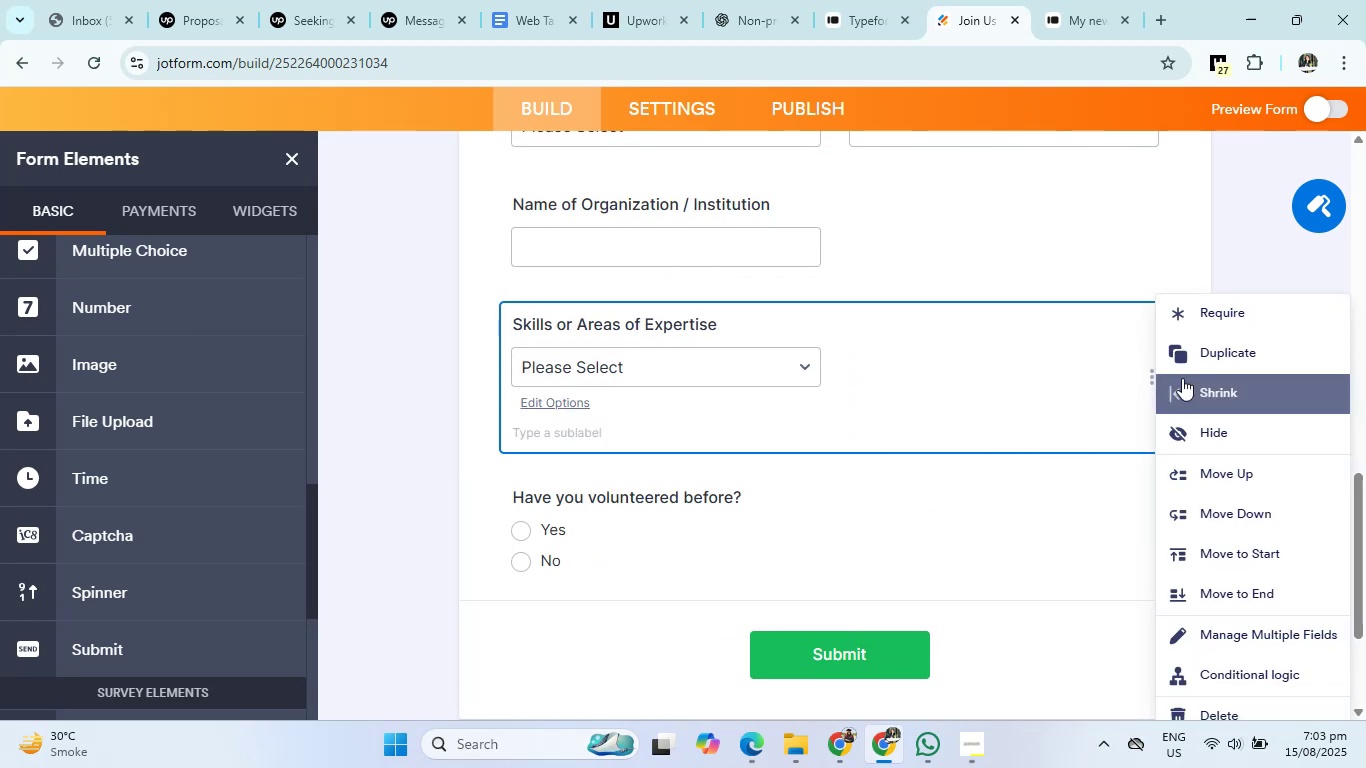 
left_click([1187, 378])
 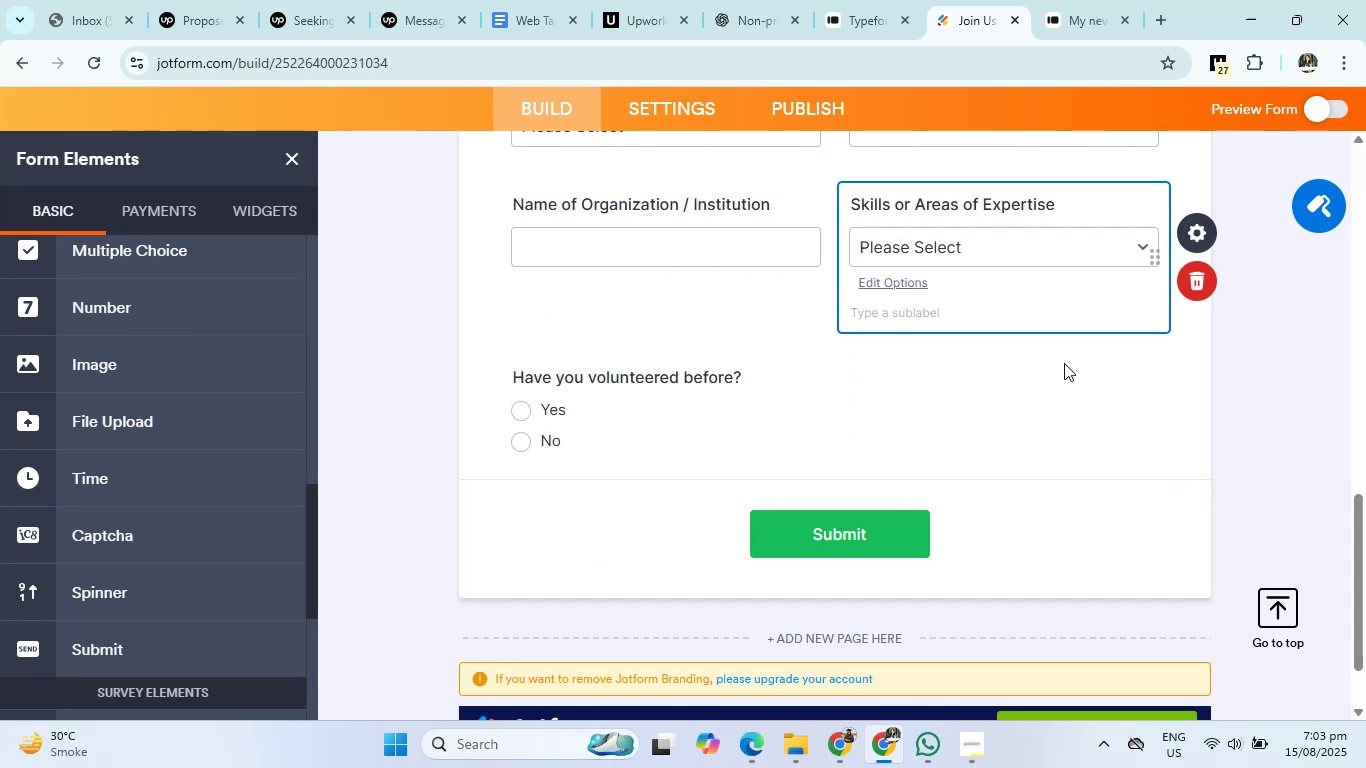 
scroll: coordinate [873, 334], scroll_direction: up, amount: 2.0
 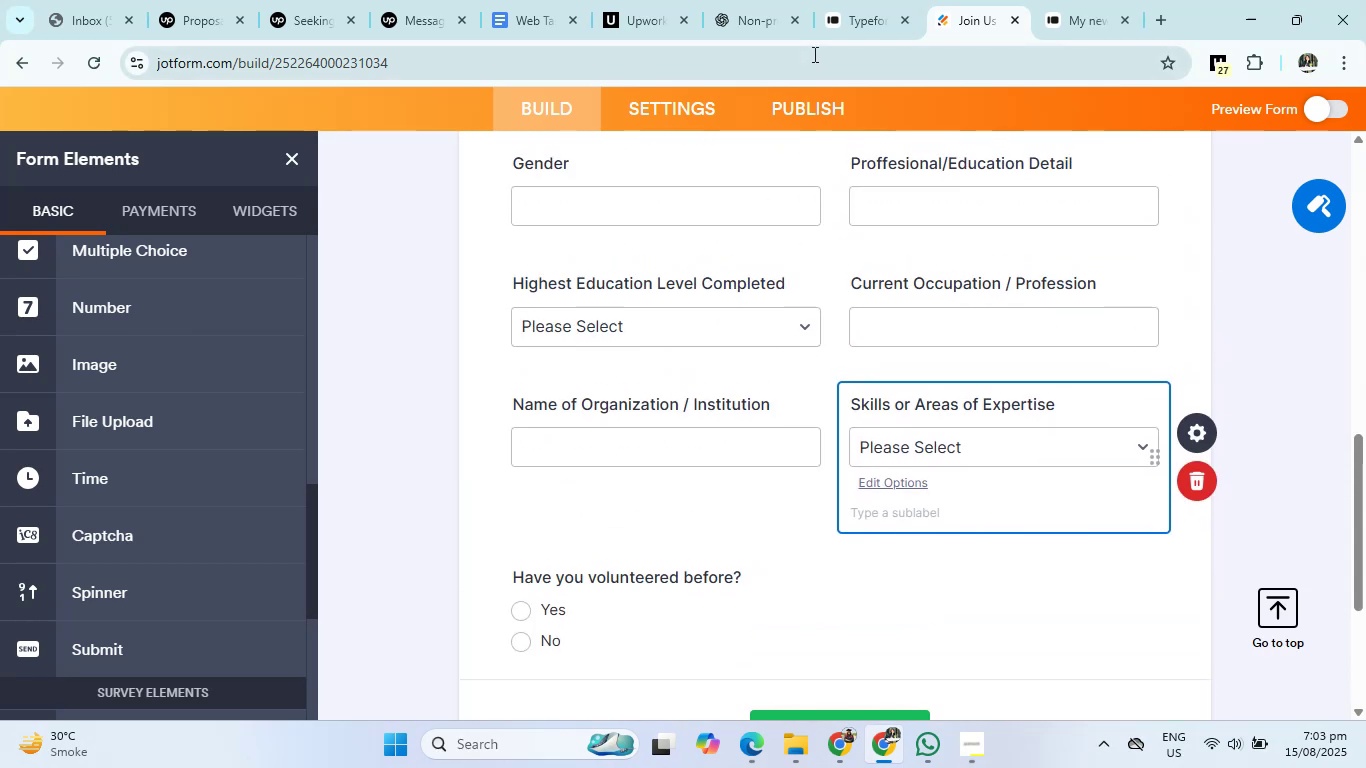 
left_click([756, 5])
 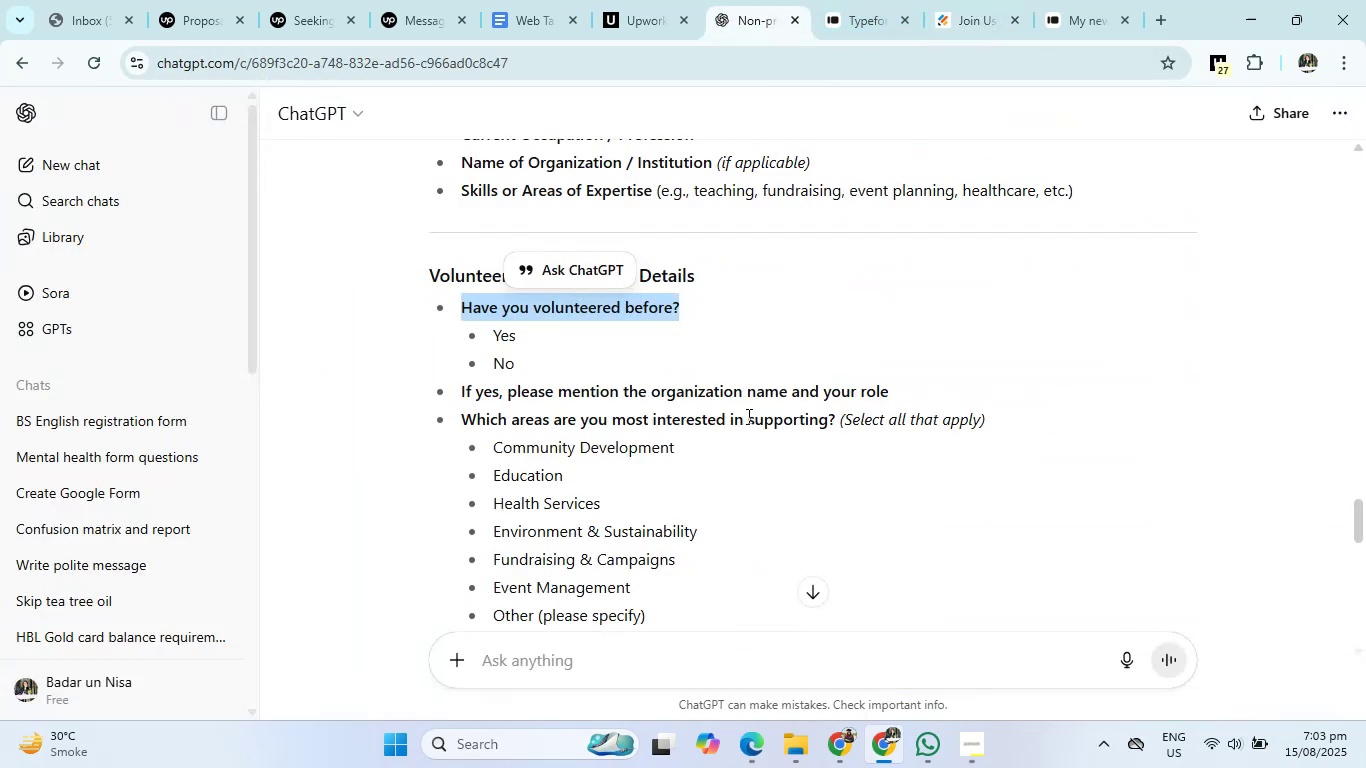 
scroll: coordinate [747, 416], scroll_direction: down, amount: 1.0
 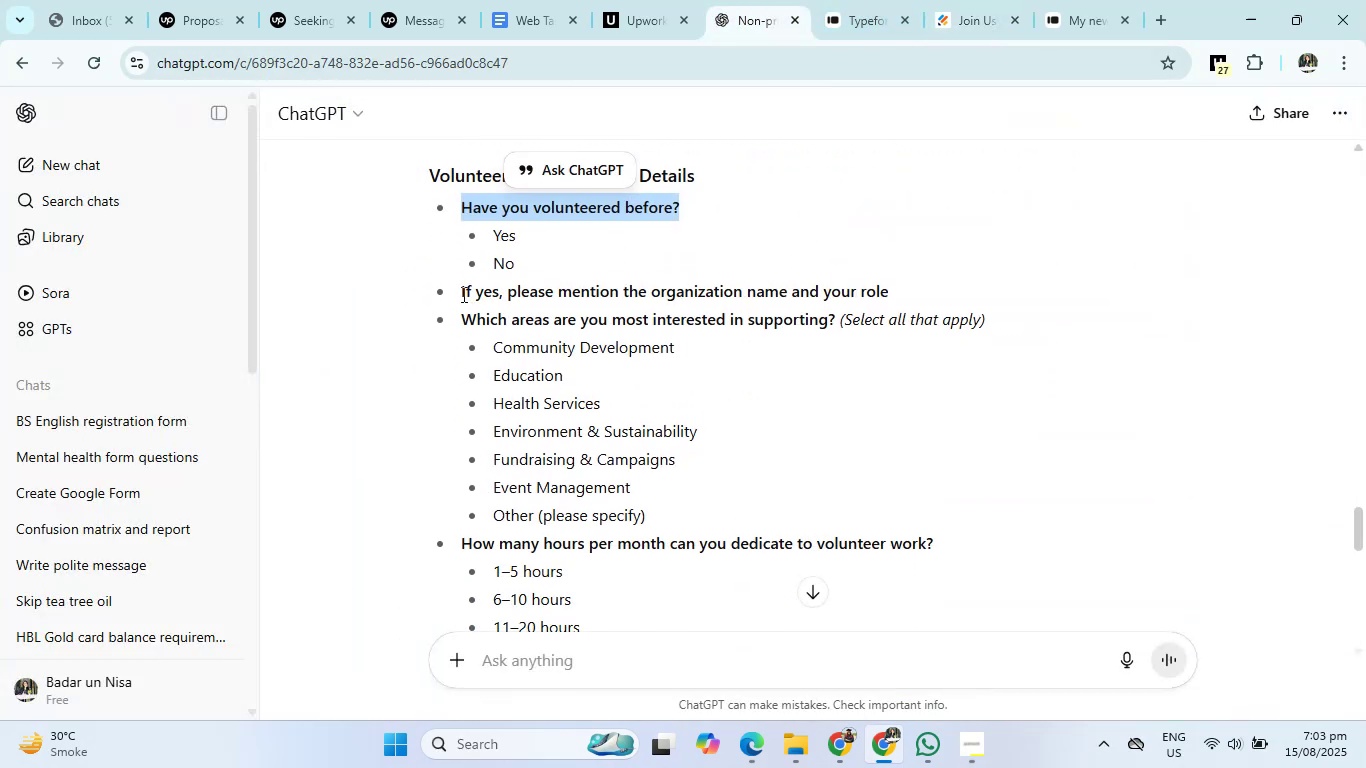 
left_click_drag(start_coordinate=[462, 294], to_coordinate=[890, 295])
 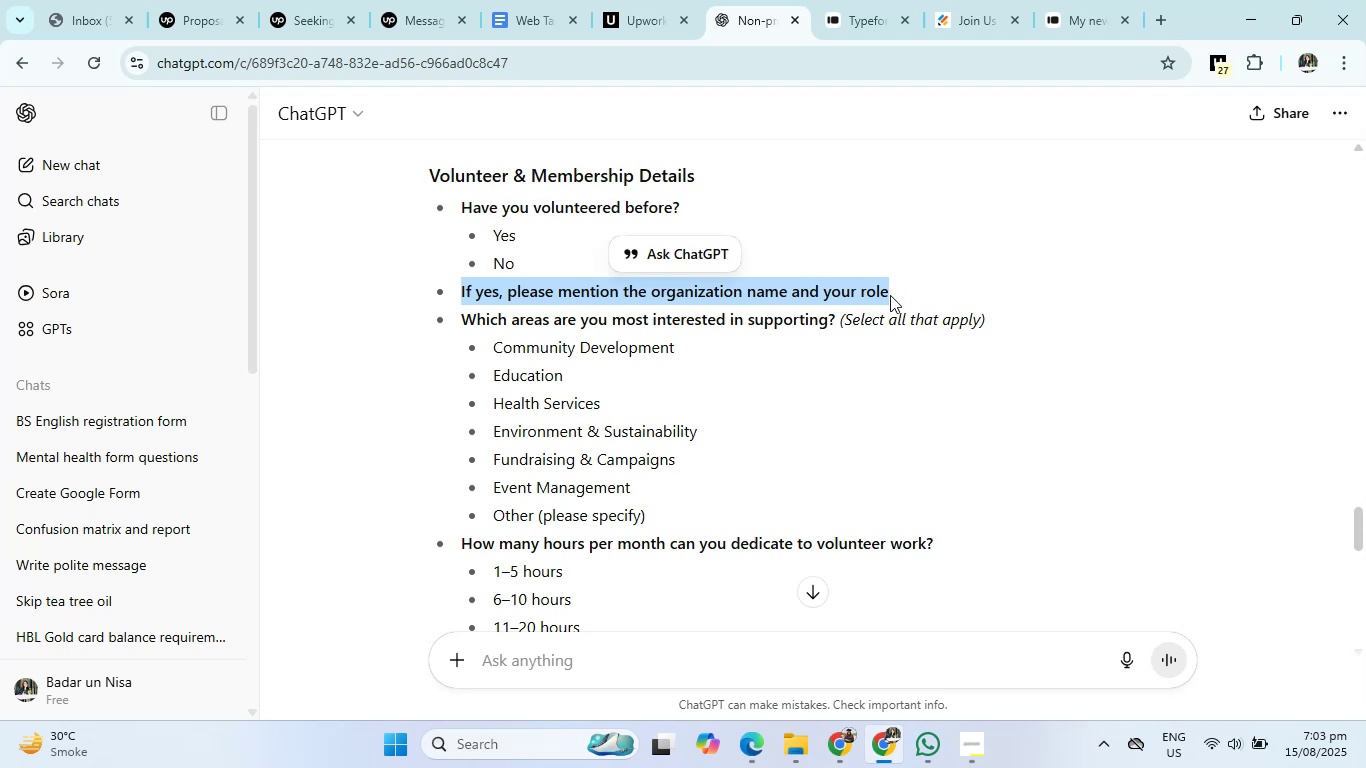 
key(Control+C)
 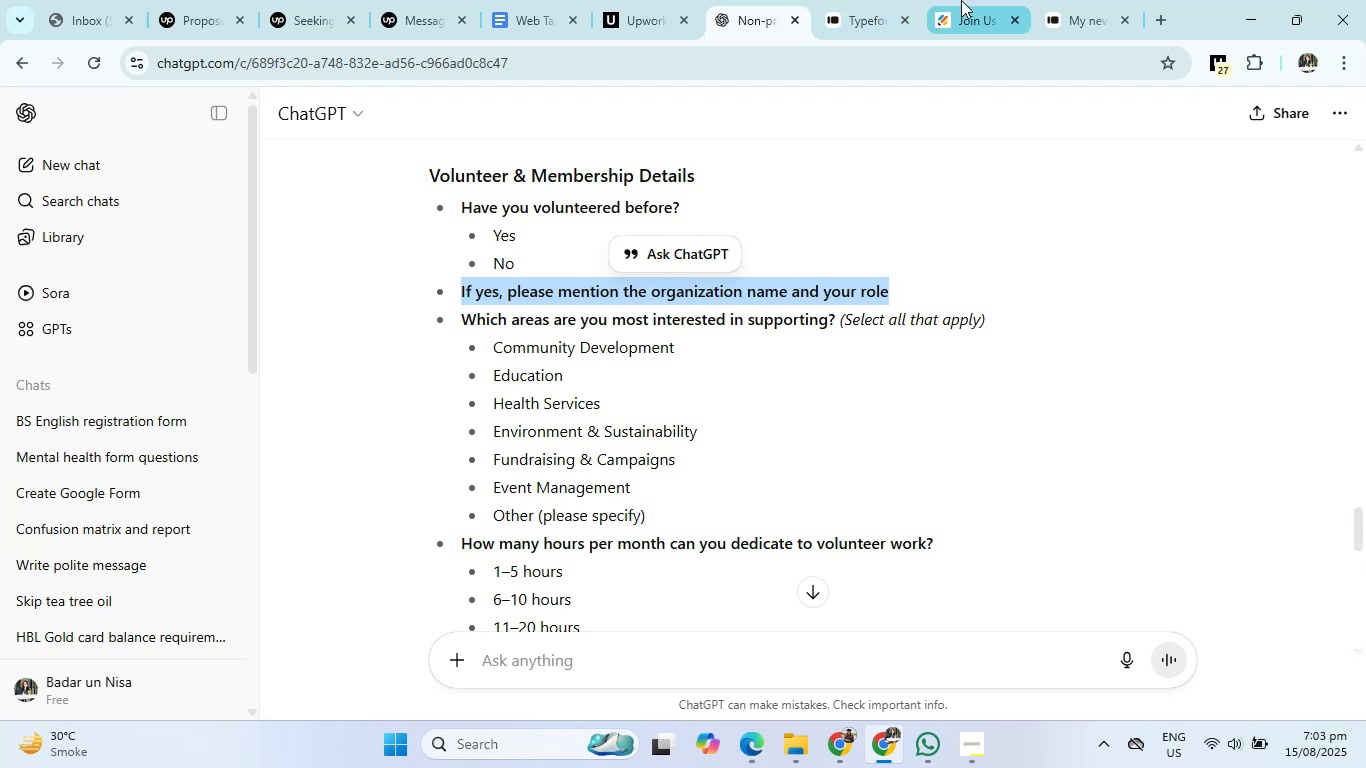 
left_click([958, 0])
 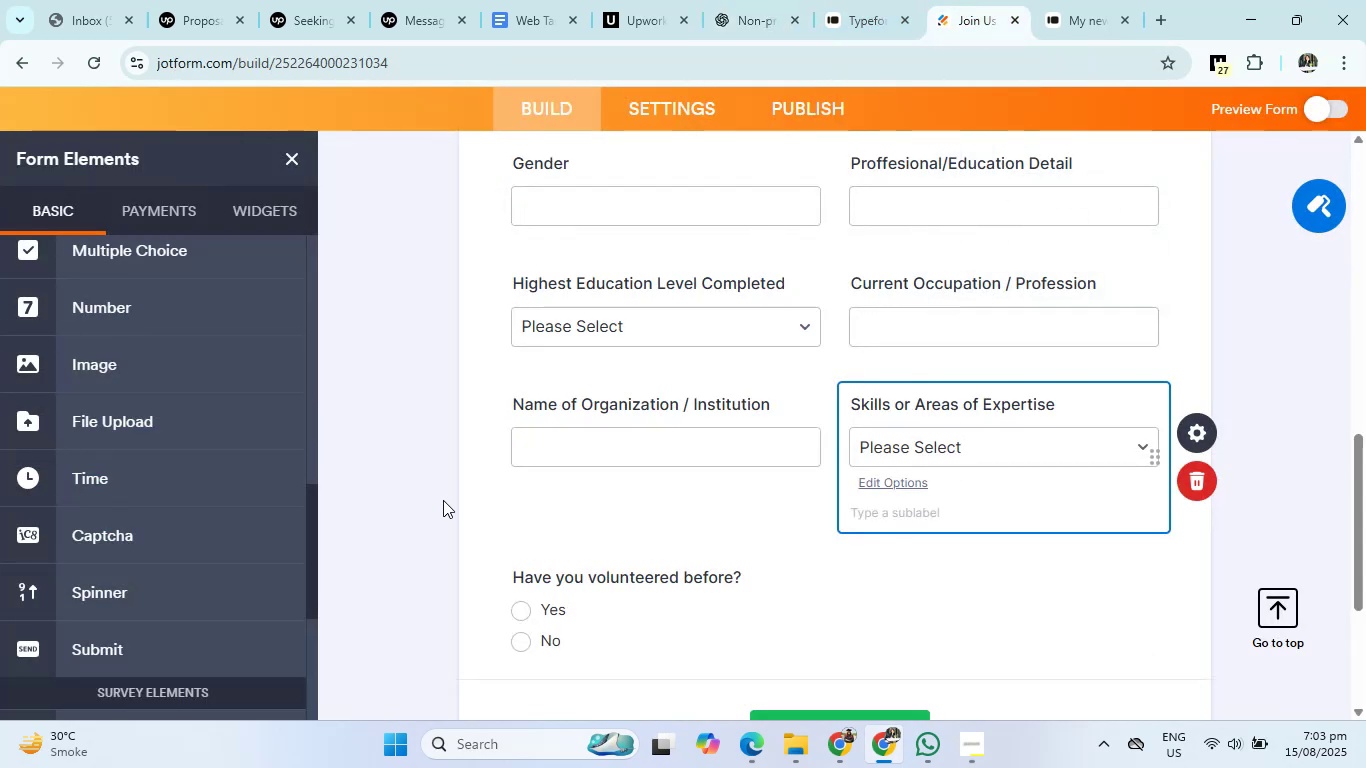 
left_click([443, 500])
 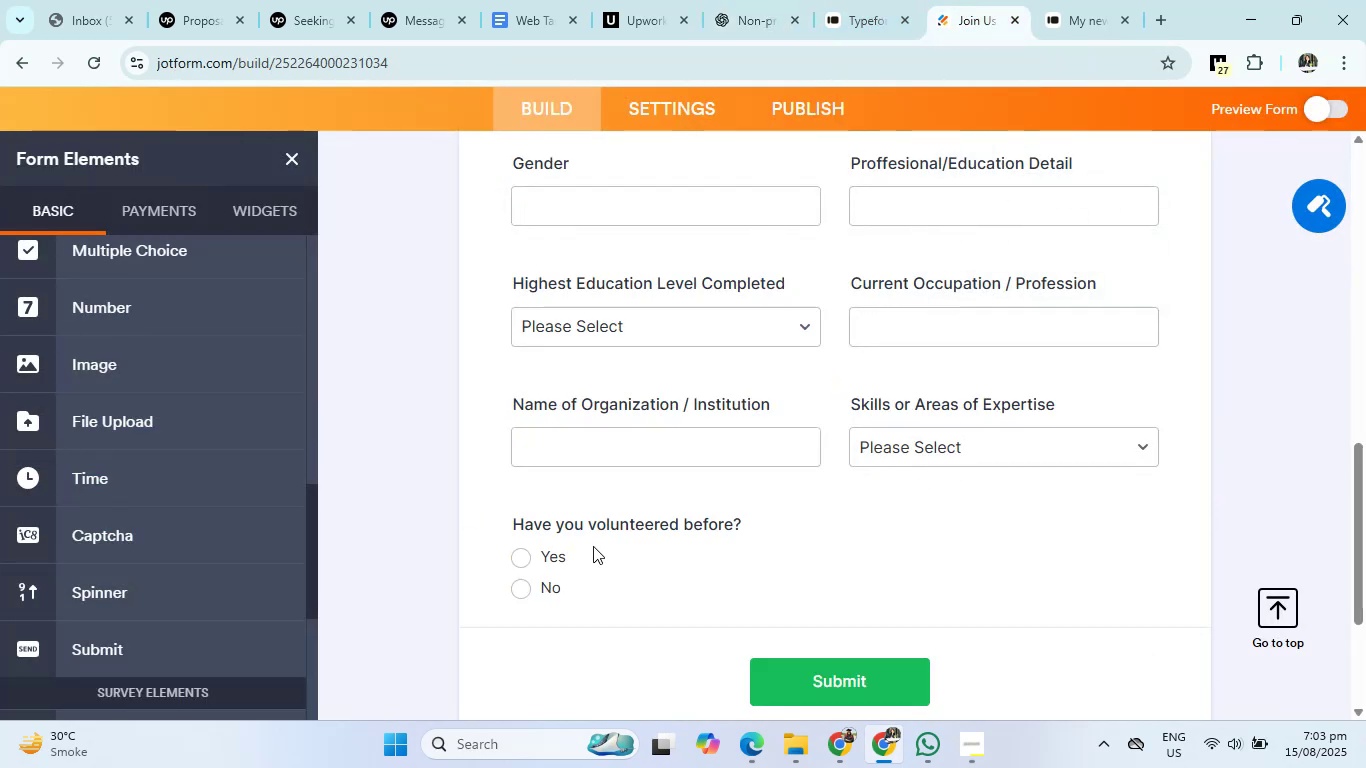 
double_click([593, 546])
 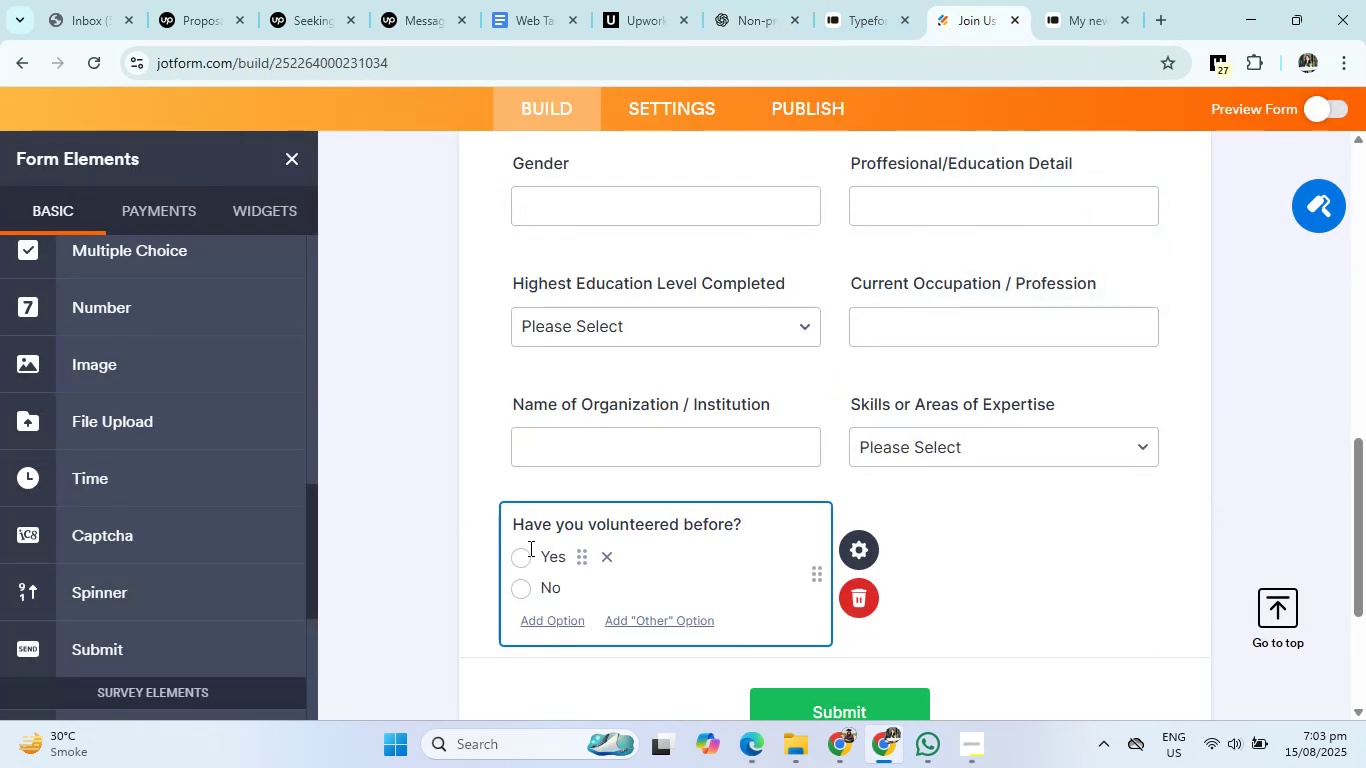 
left_click([442, 548])
 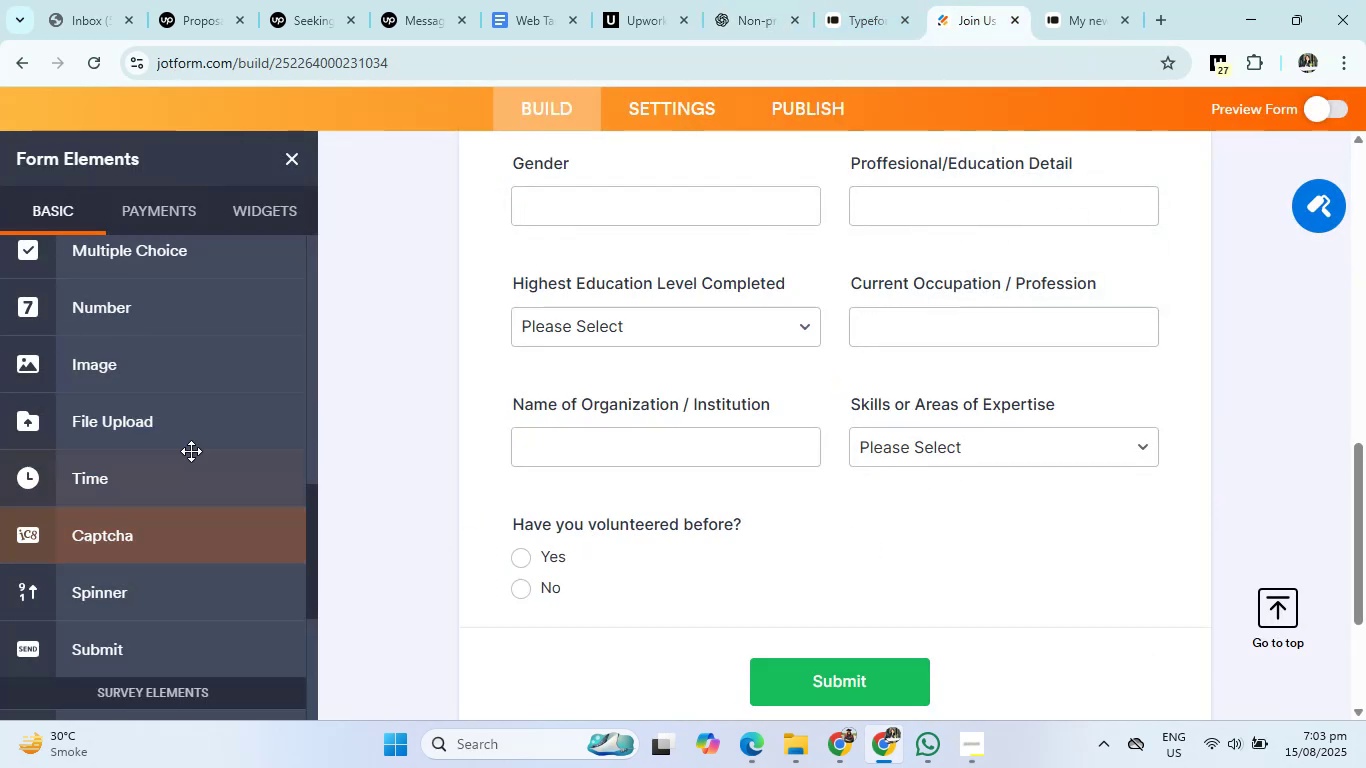 
scroll: coordinate [169, 403], scroll_direction: down, amount: 3.0
 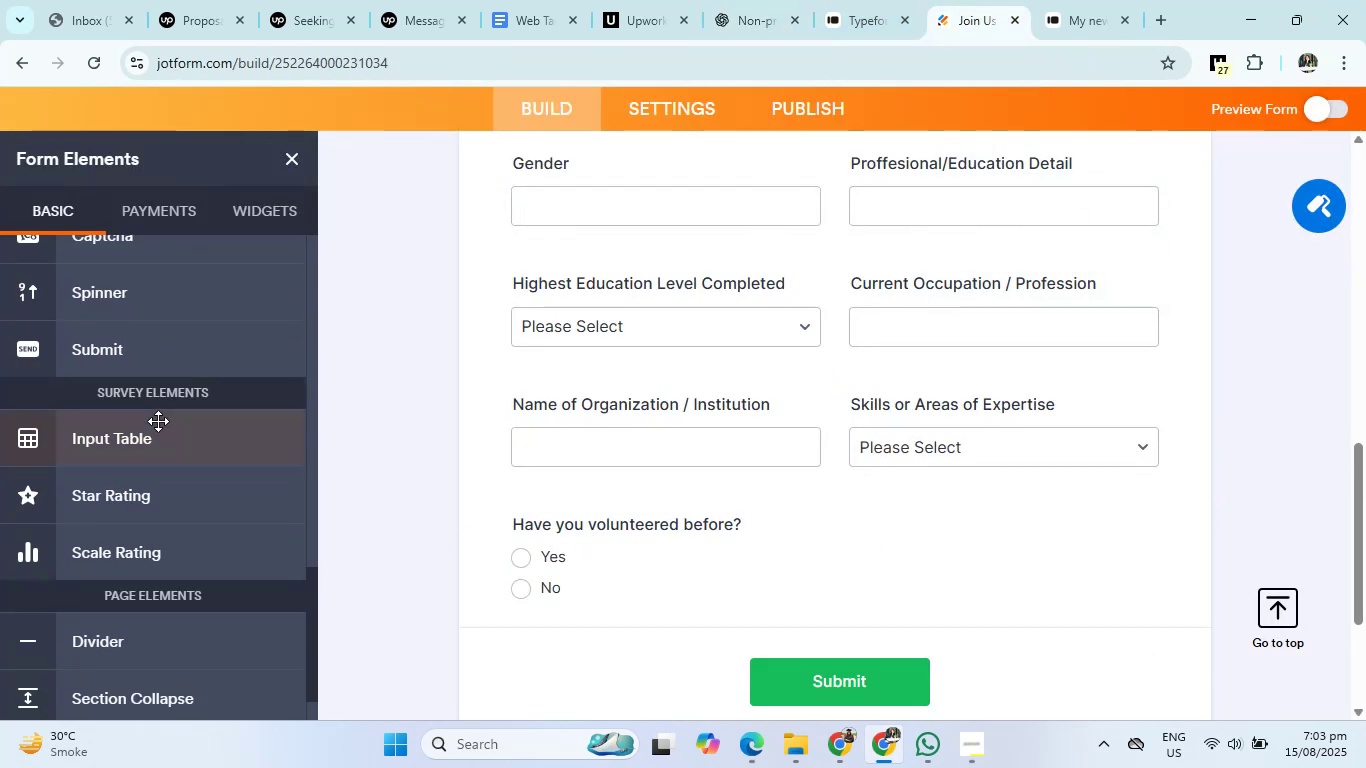 
scroll: coordinate [137, 456], scroll_direction: up, amount: 6.0
 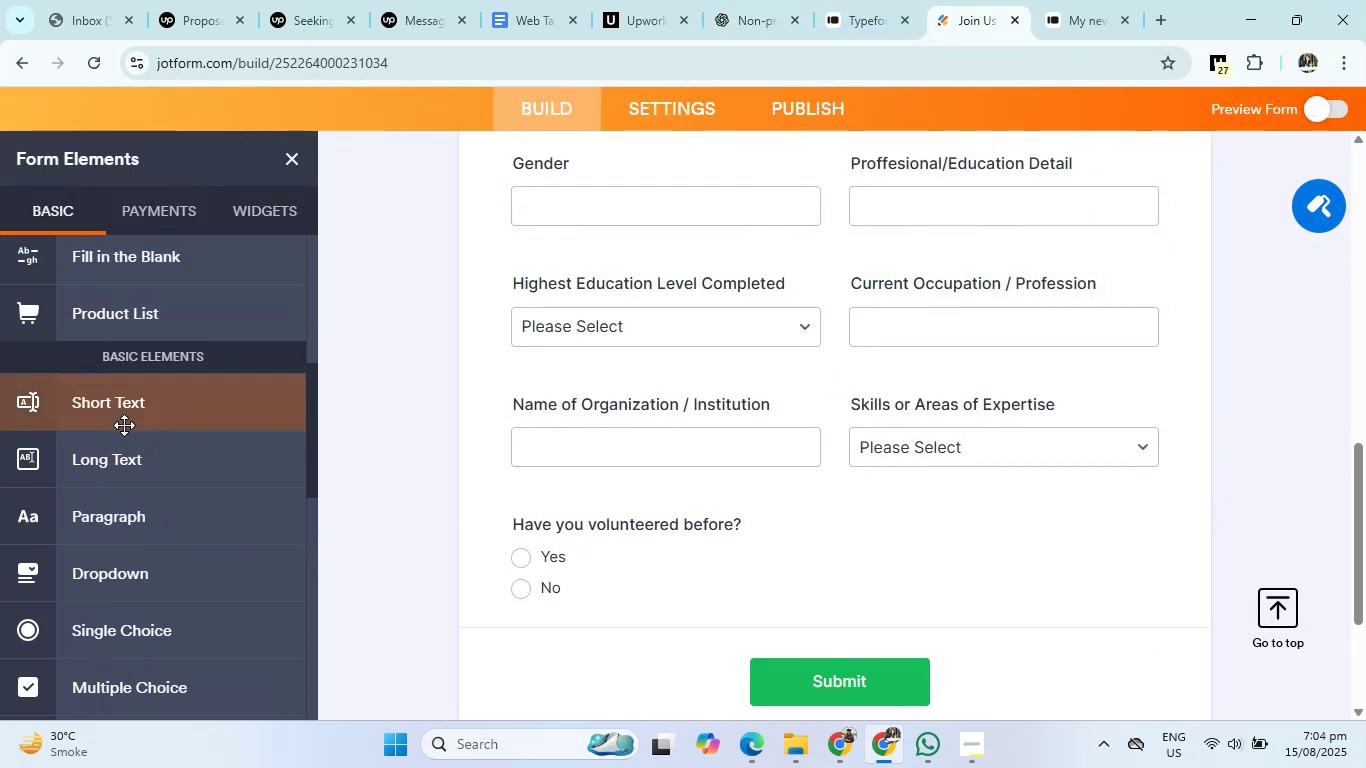 
left_click([122, 414])
 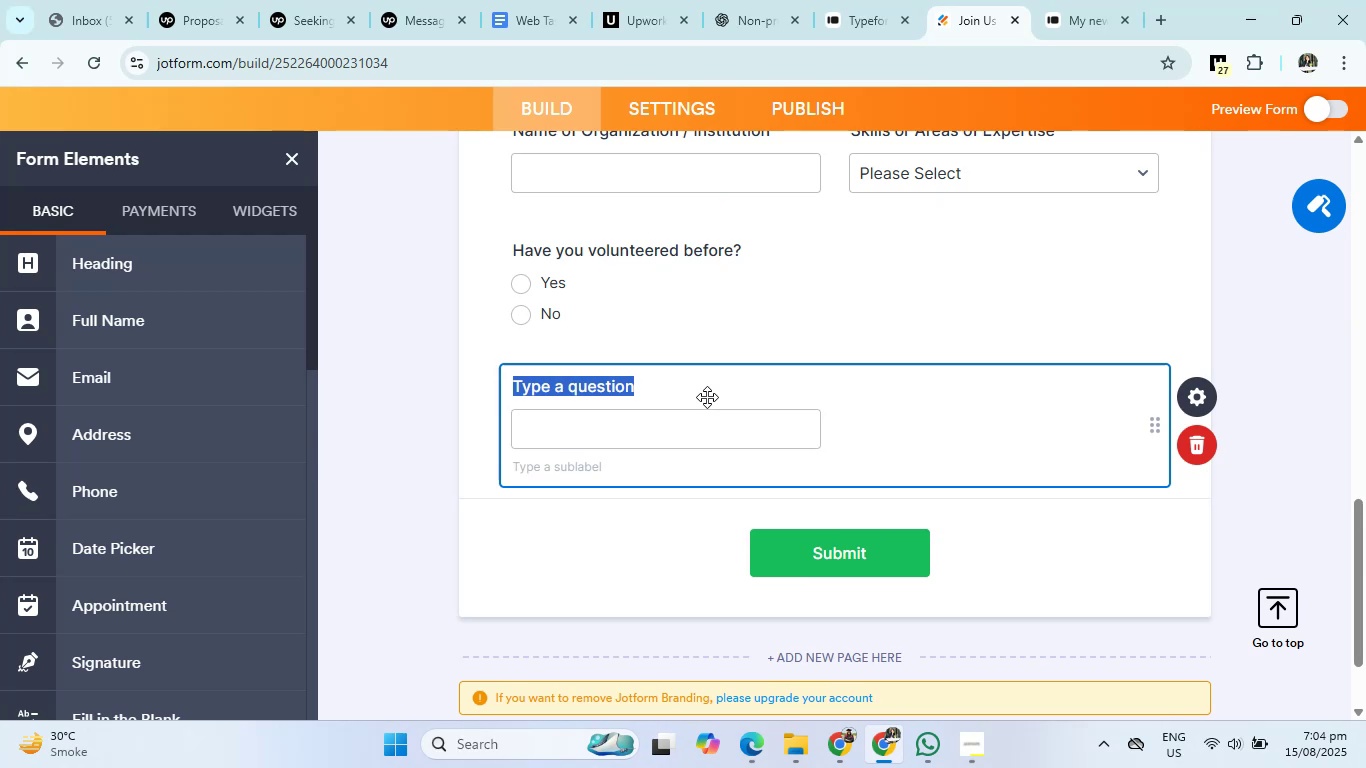 
key(Backspace)
 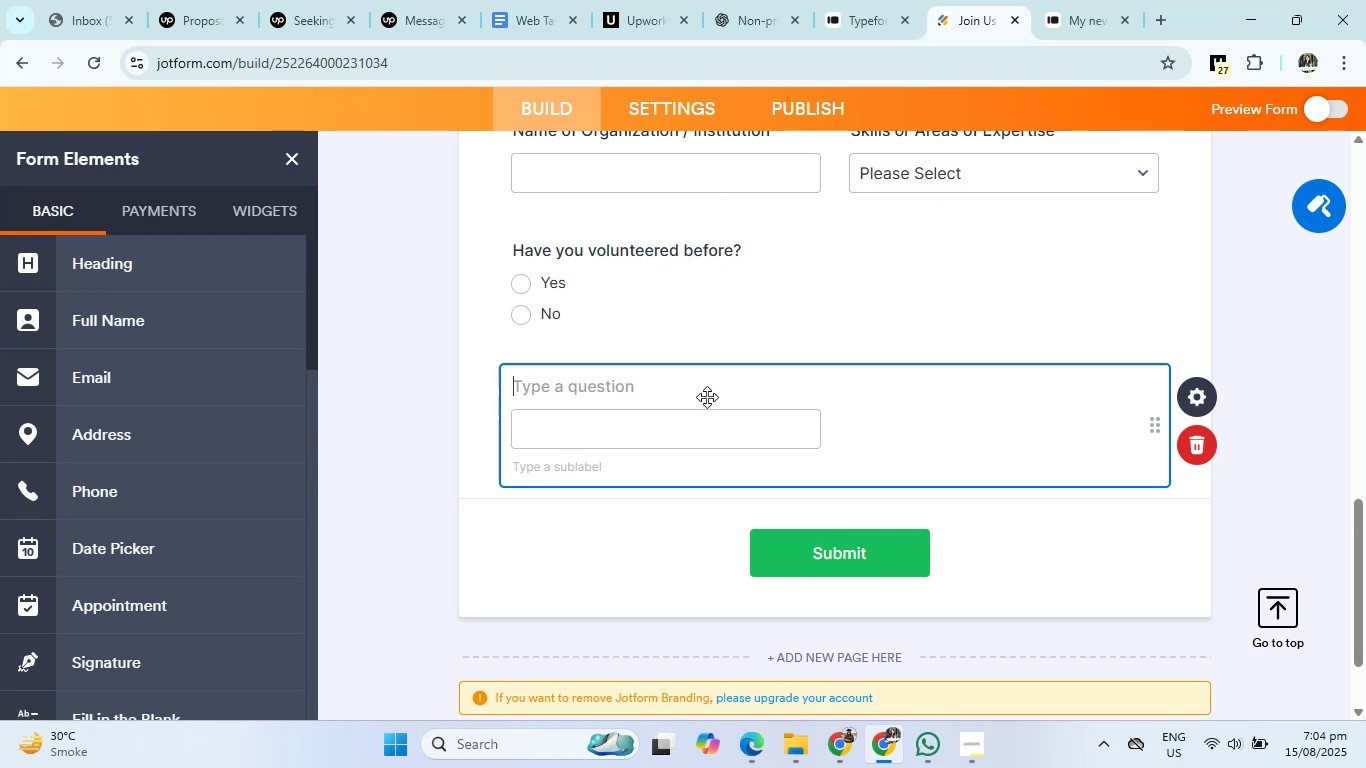 
key(Control+V)
 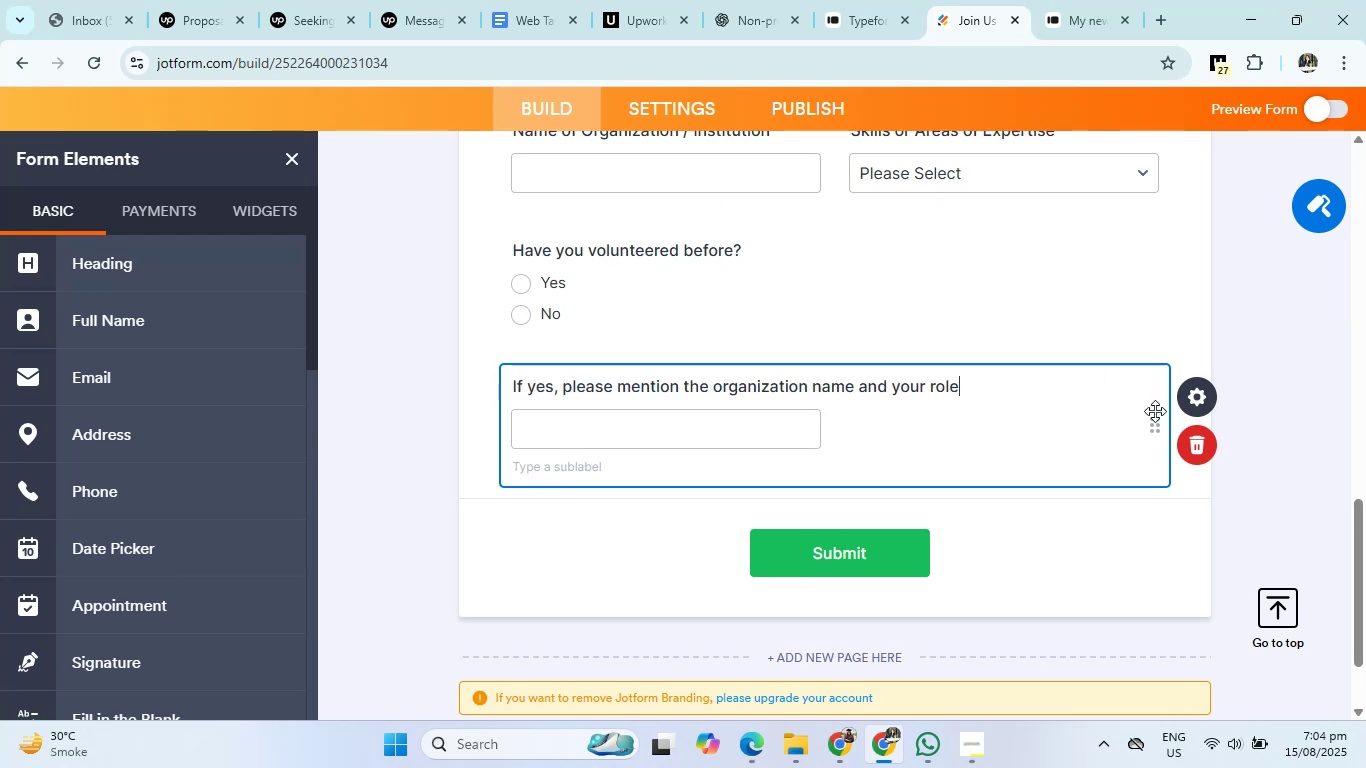 
right_click([1151, 421])
 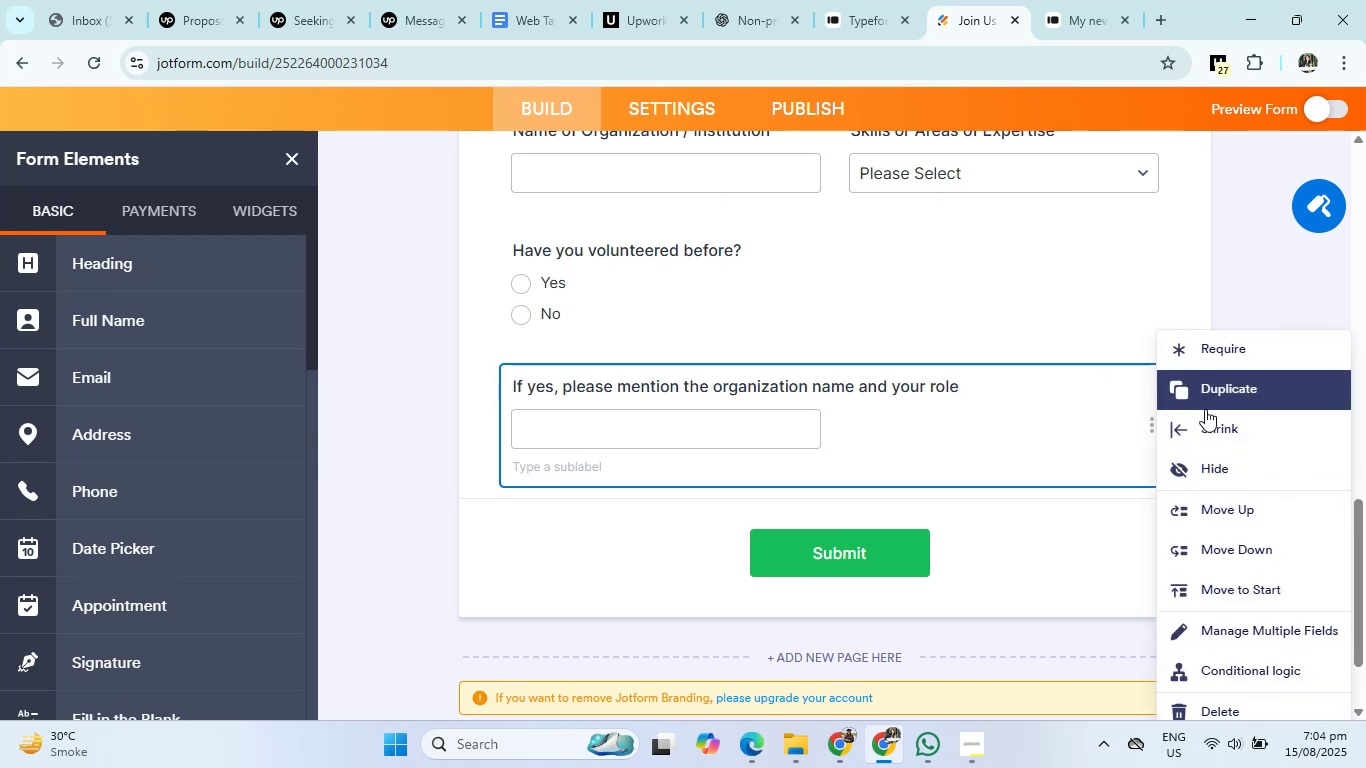 
left_click([1206, 413])
 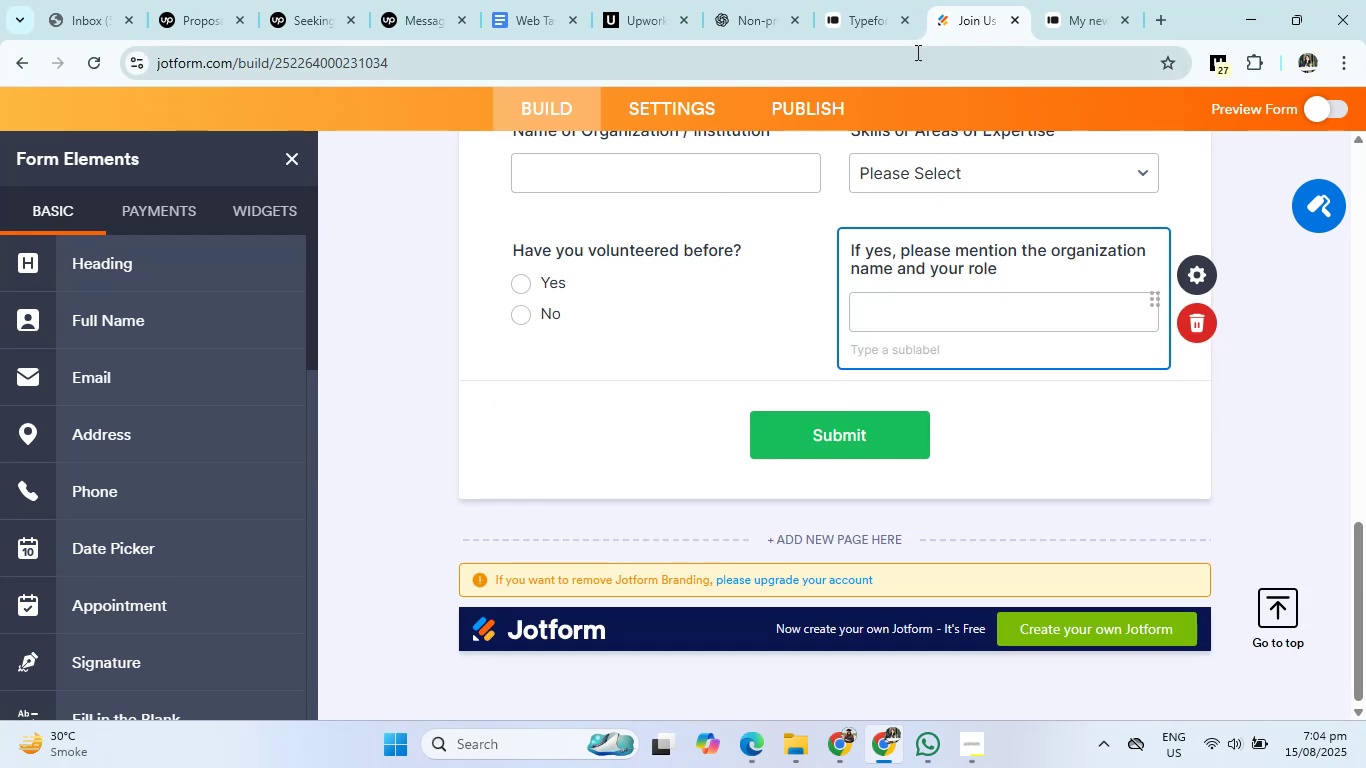 
left_click([731, 0])
 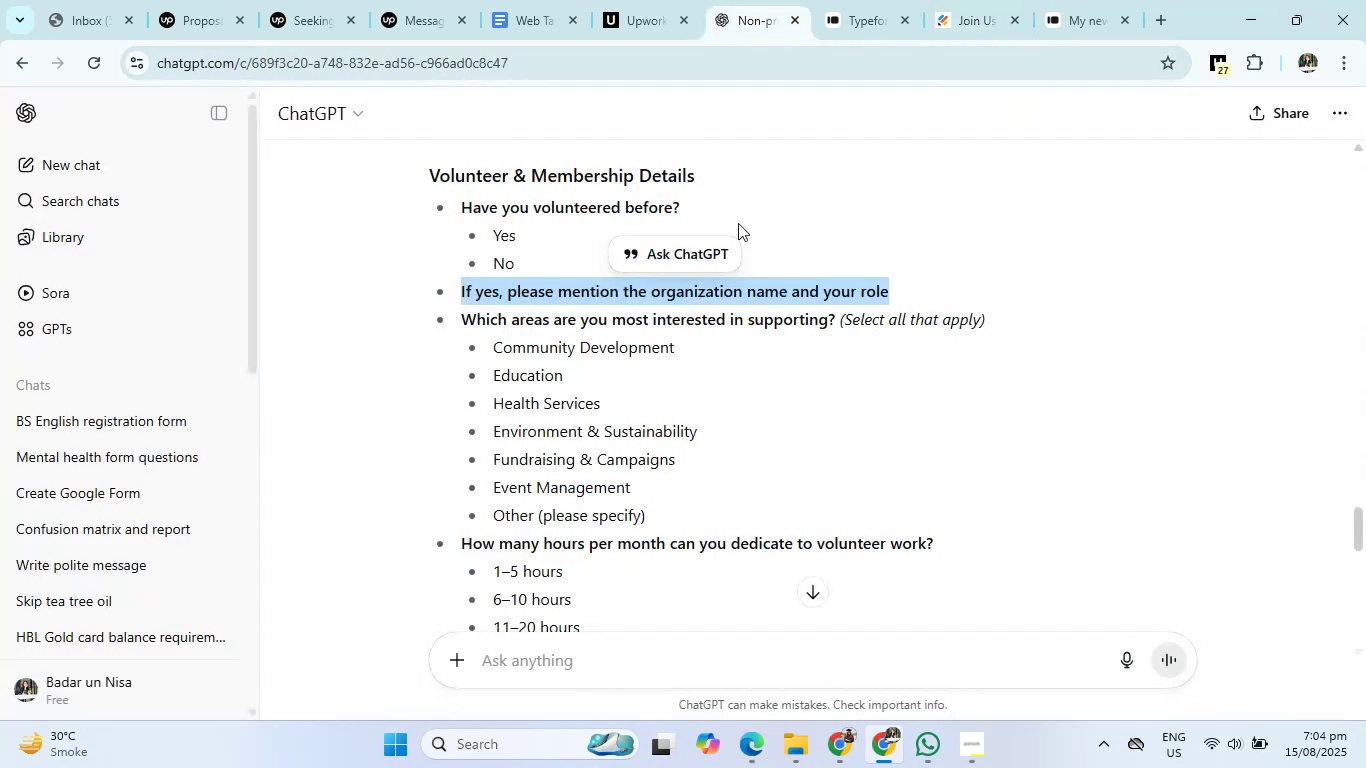 
scroll: coordinate [729, 317], scroll_direction: down, amount: 1.0
 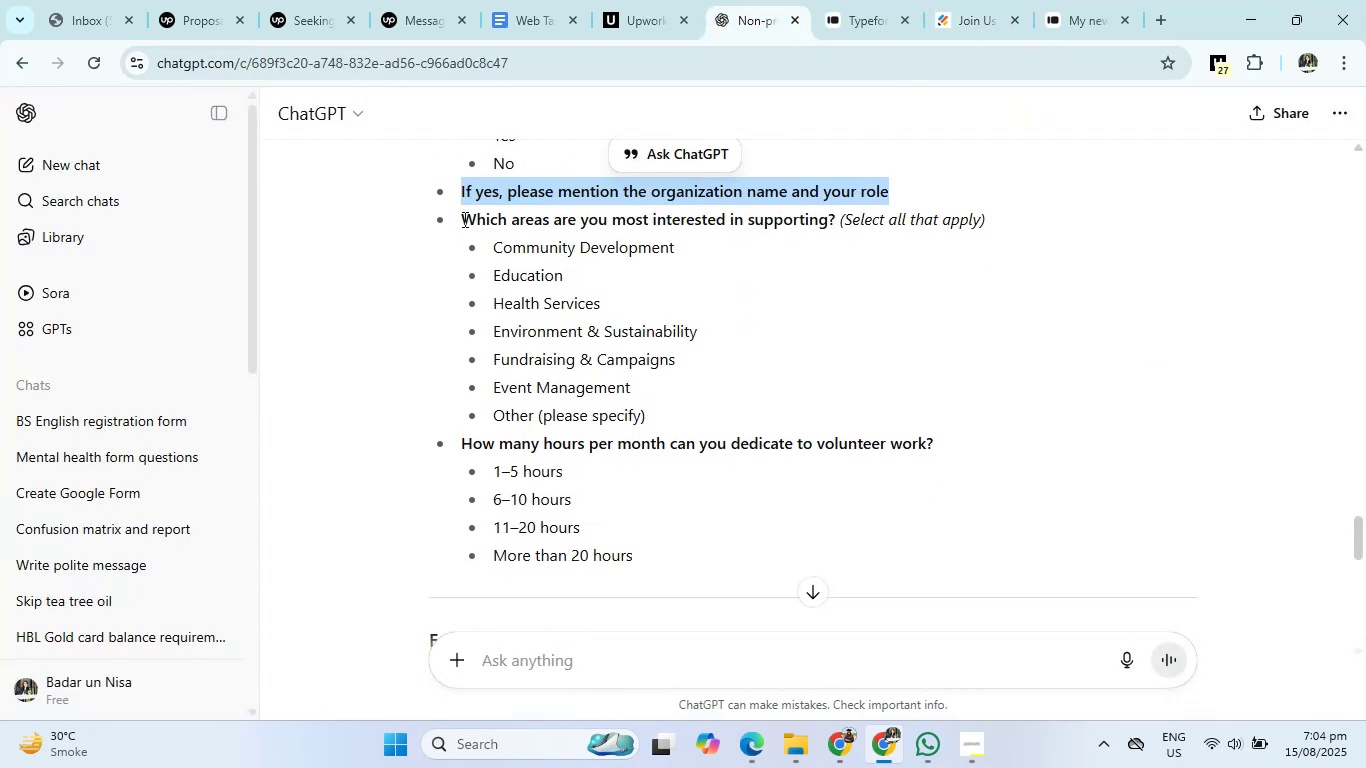 
left_click_drag(start_coordinate=[457, 219], to_coordinate=[835, 219])
 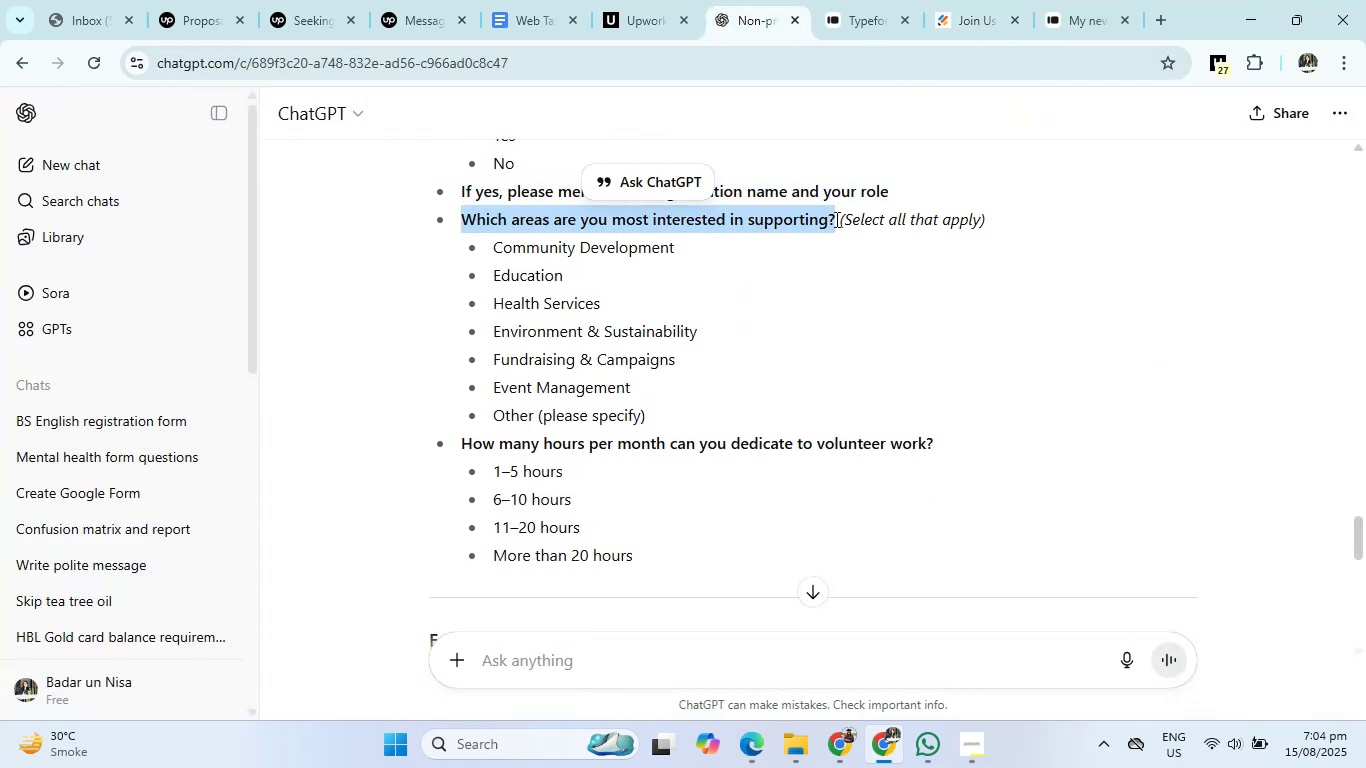 
key(Control+C)
 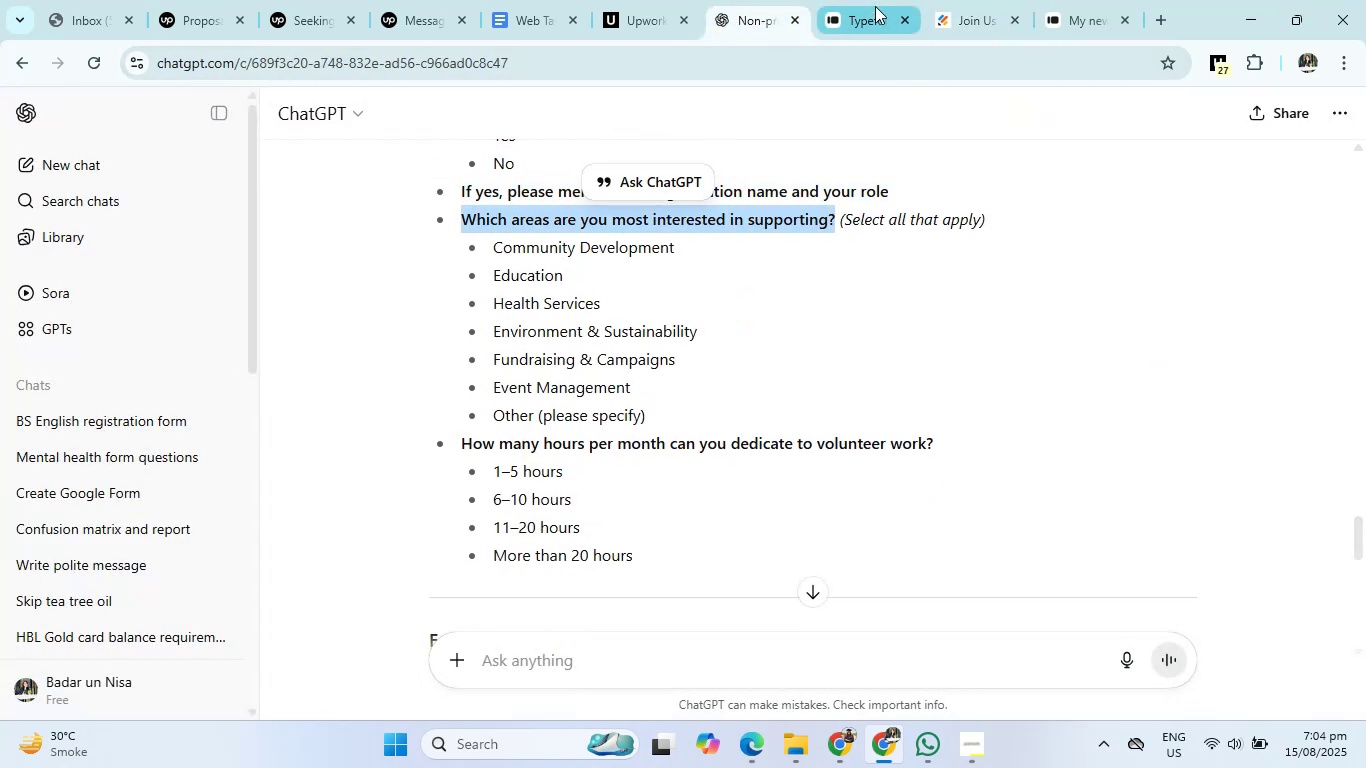 
left_click([960, 0])
 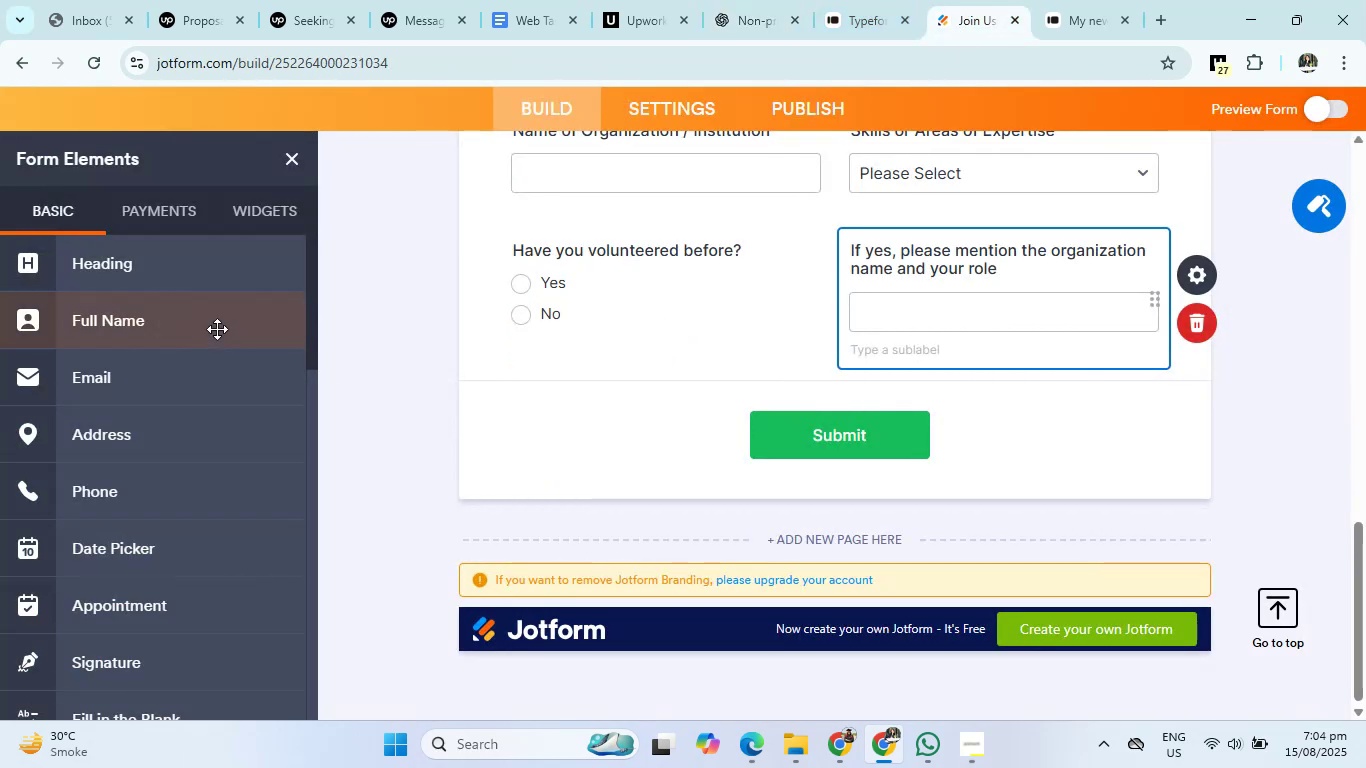 
scroll: coordinate [157, 483], scroll_direction: down, amount: 3.0
 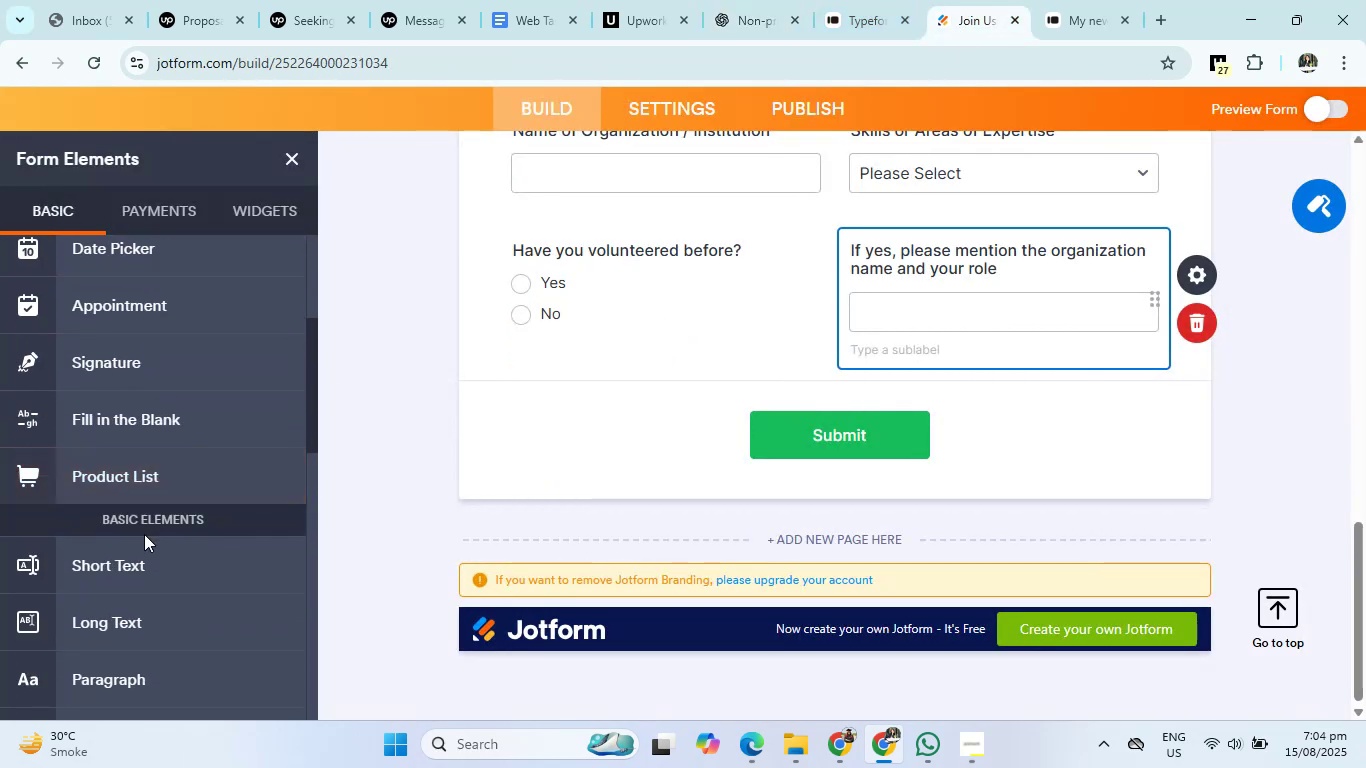 
left_click([135, 561])
 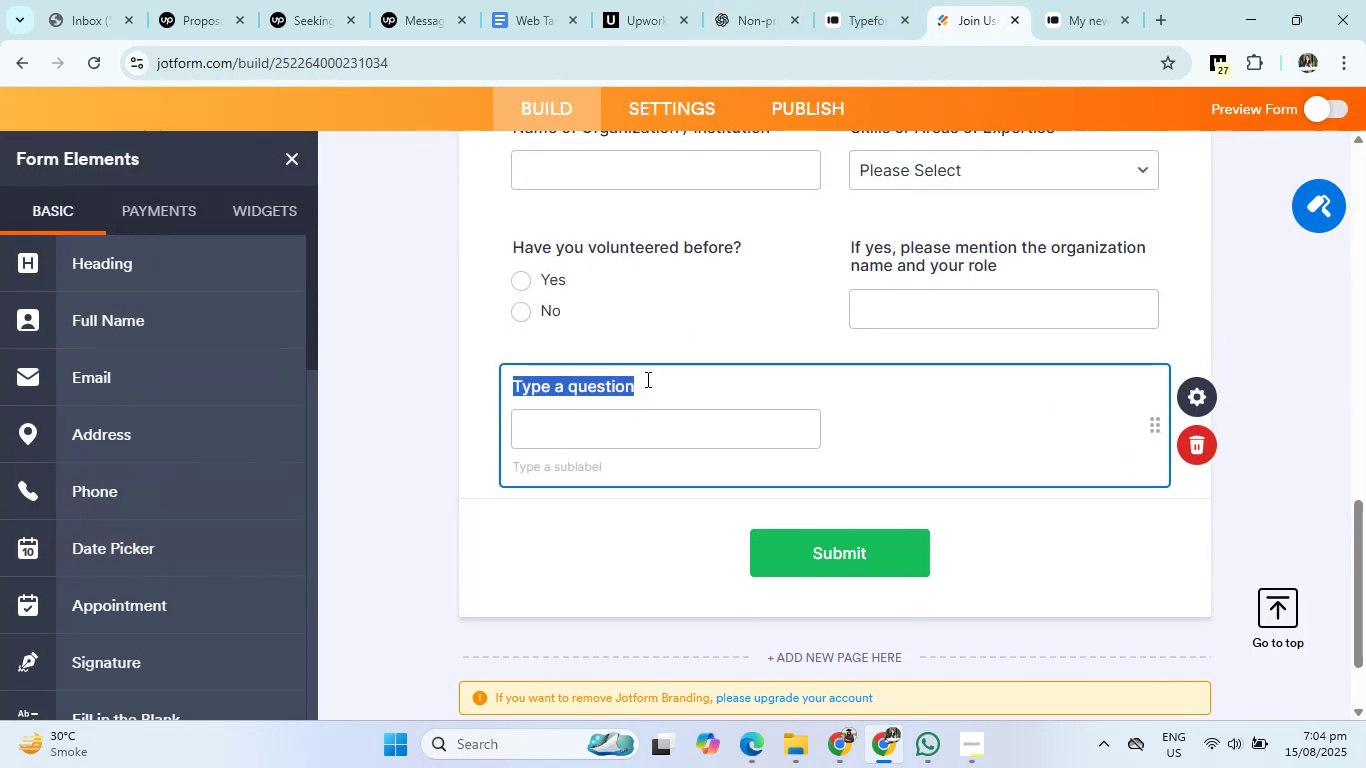 
key(Backspace)
 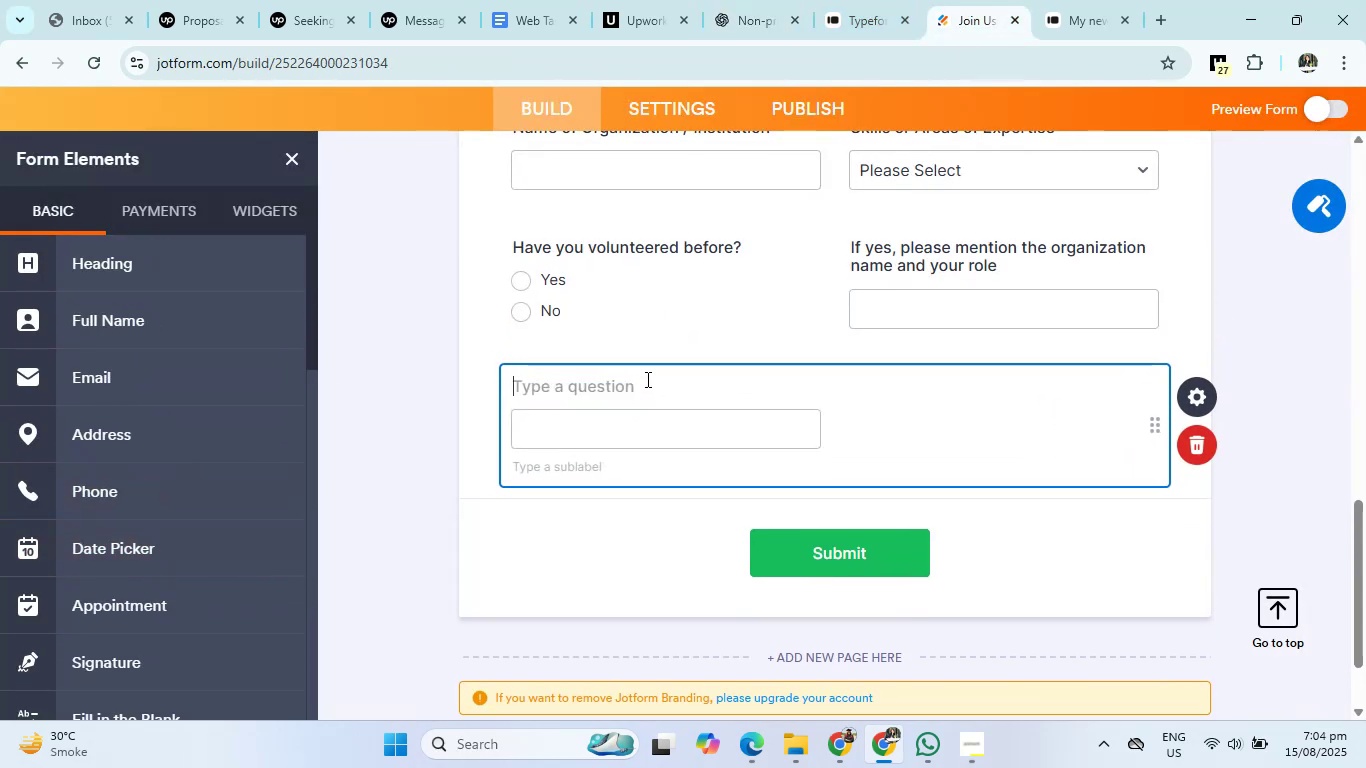 
key(Control+V)
 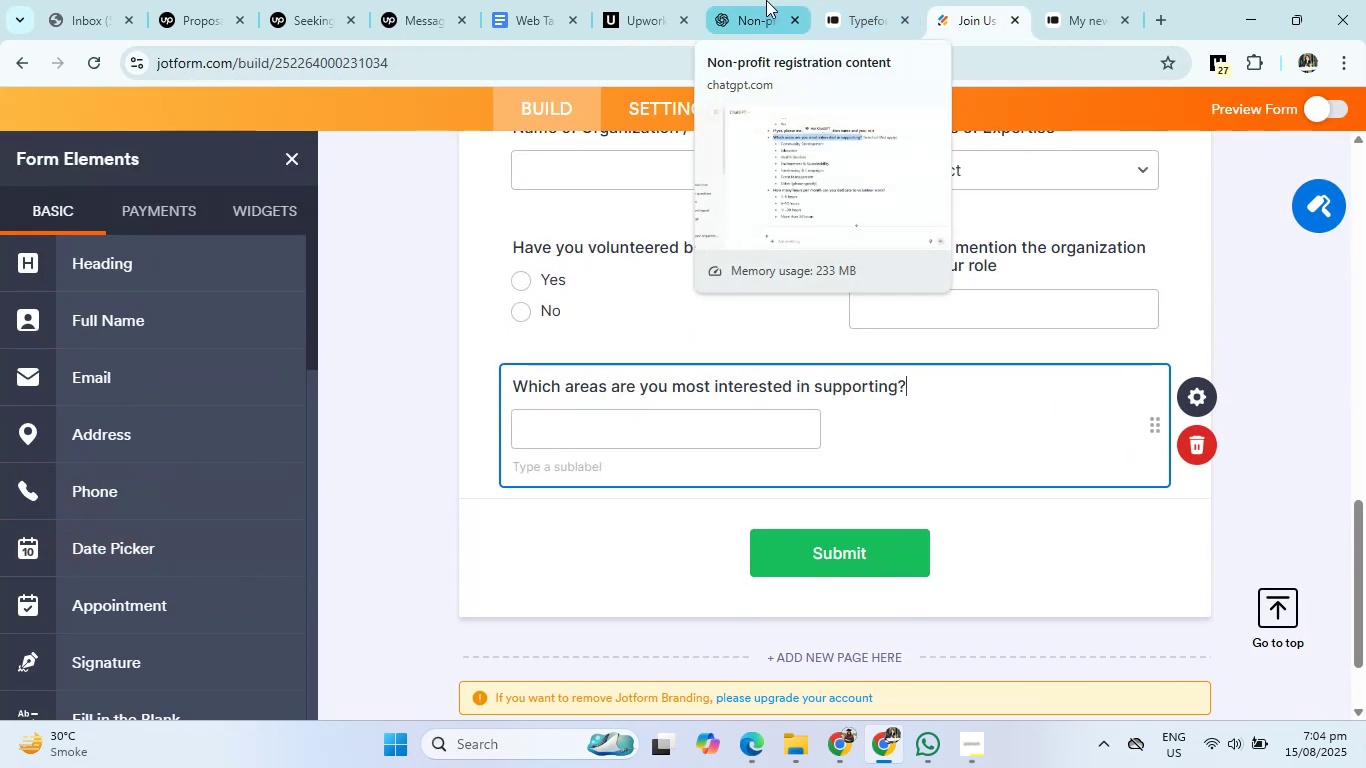 
left_click([766, 0])
 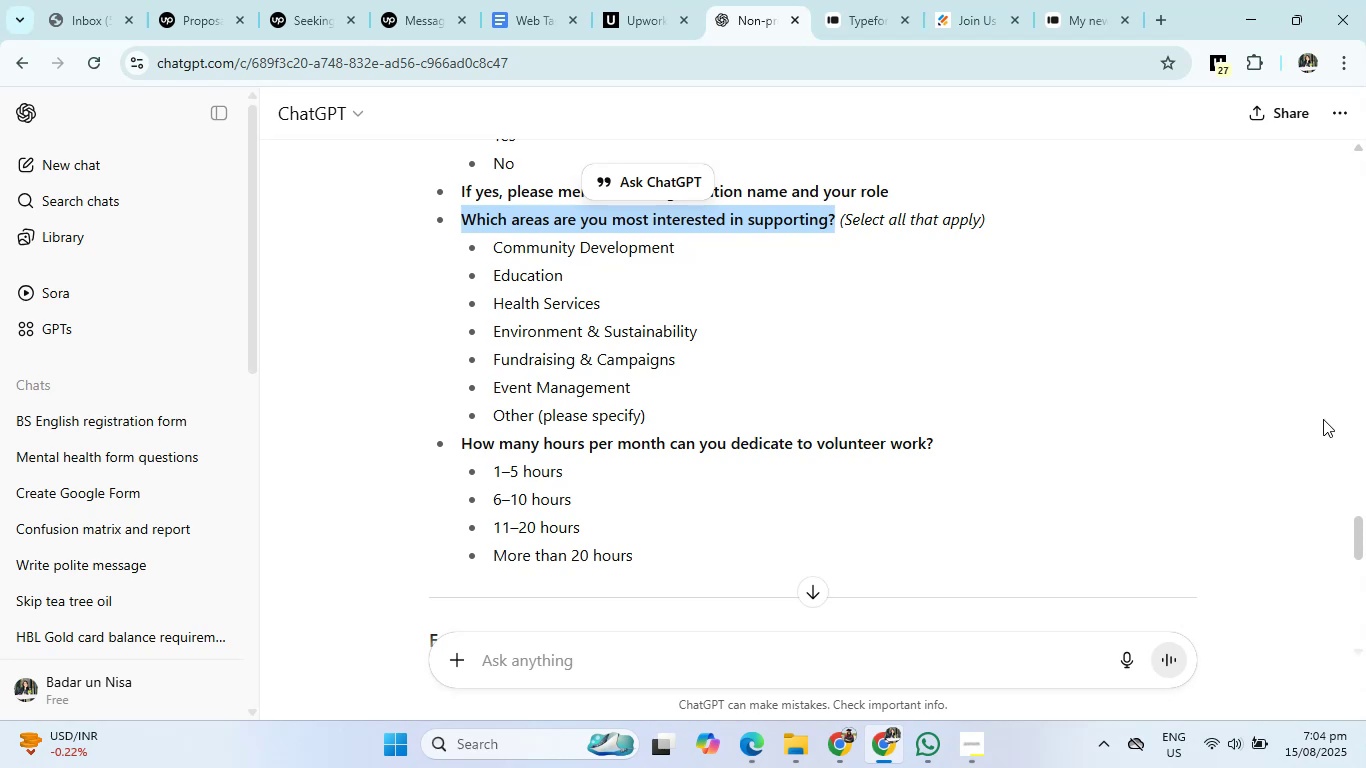 
wait(16.91)
 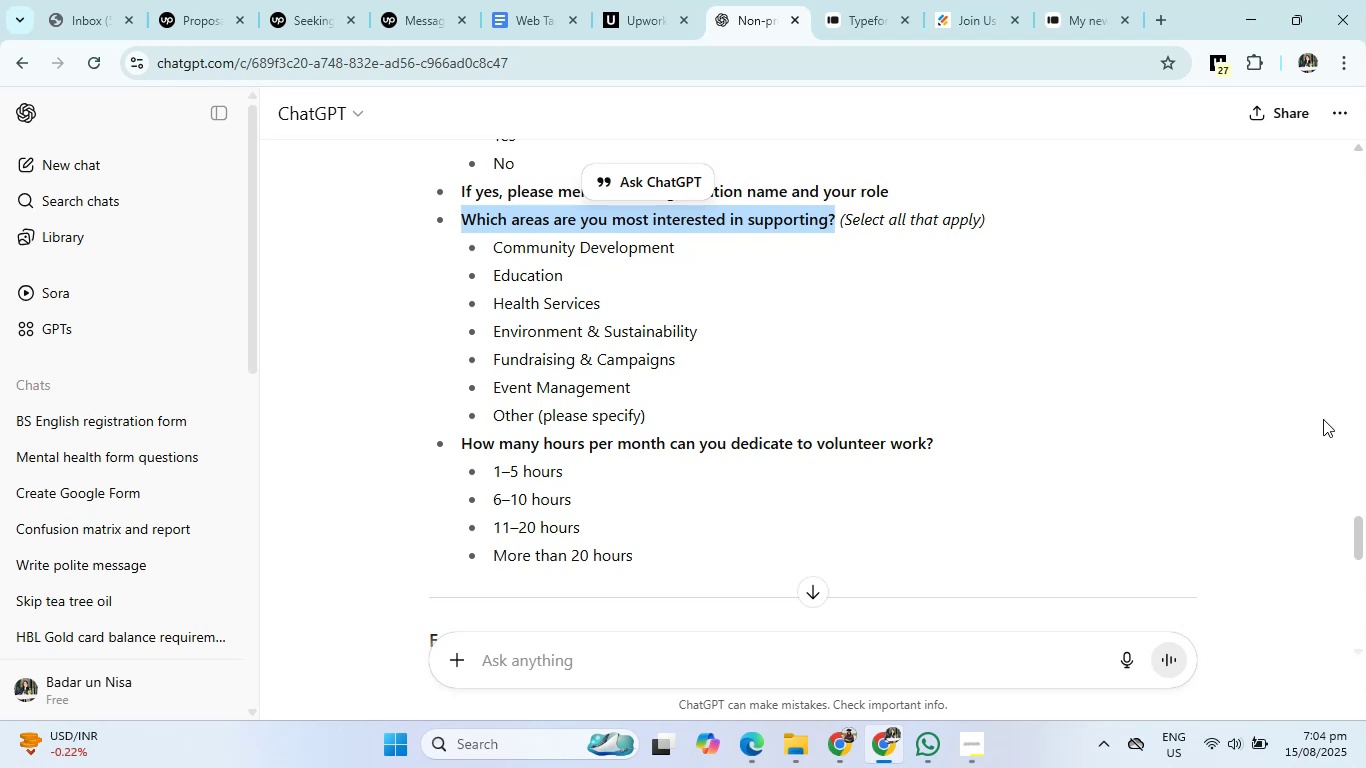 
left_click_drag(start_coordinate=[494, 247], to_coordinate=[665, 409])
 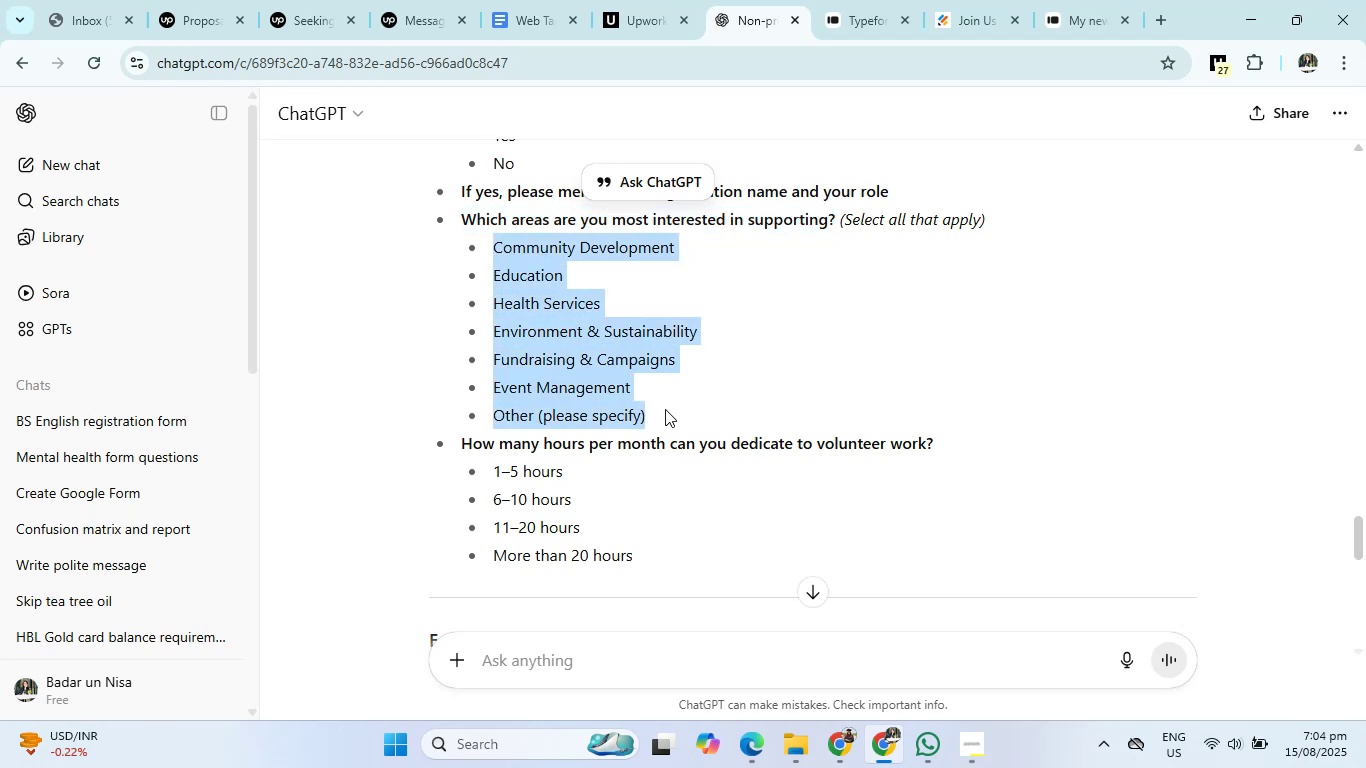 
key(Control+C)
 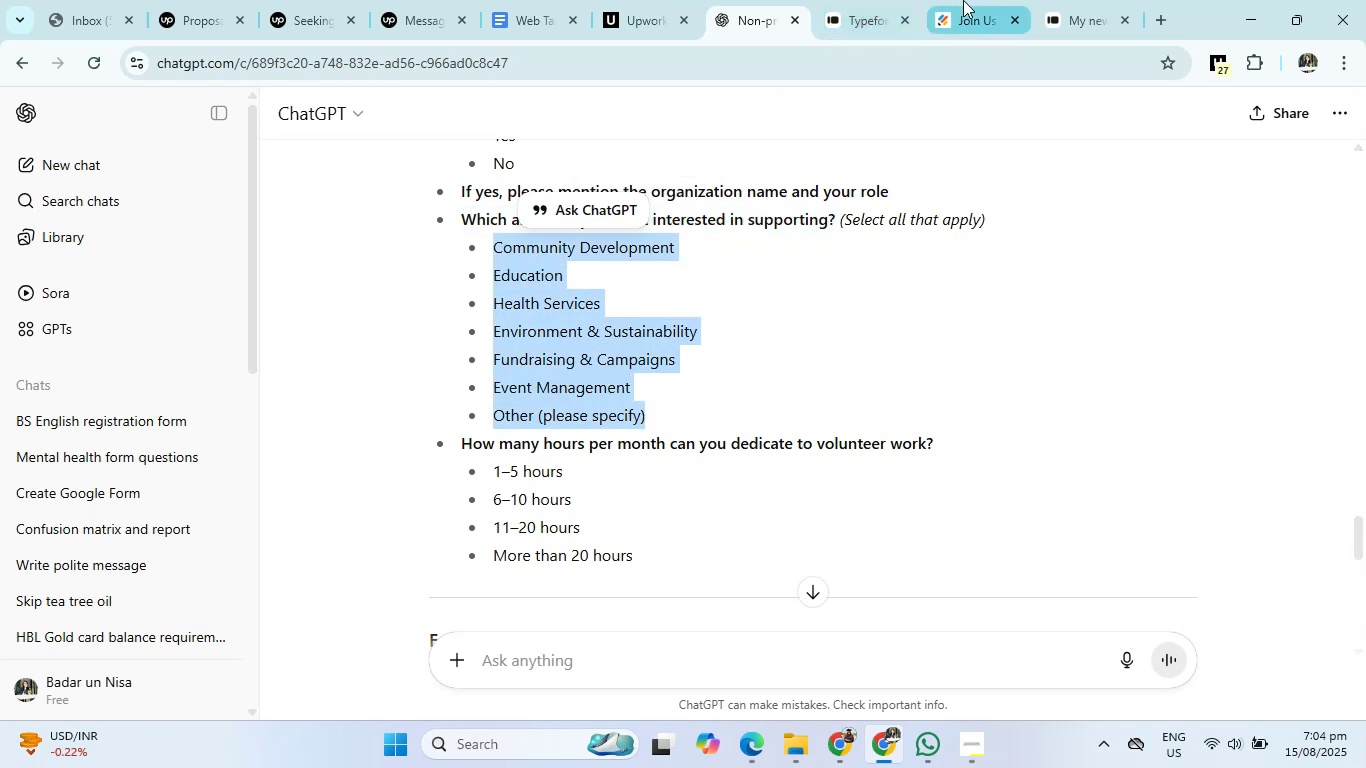 
left_click([963, 0])
 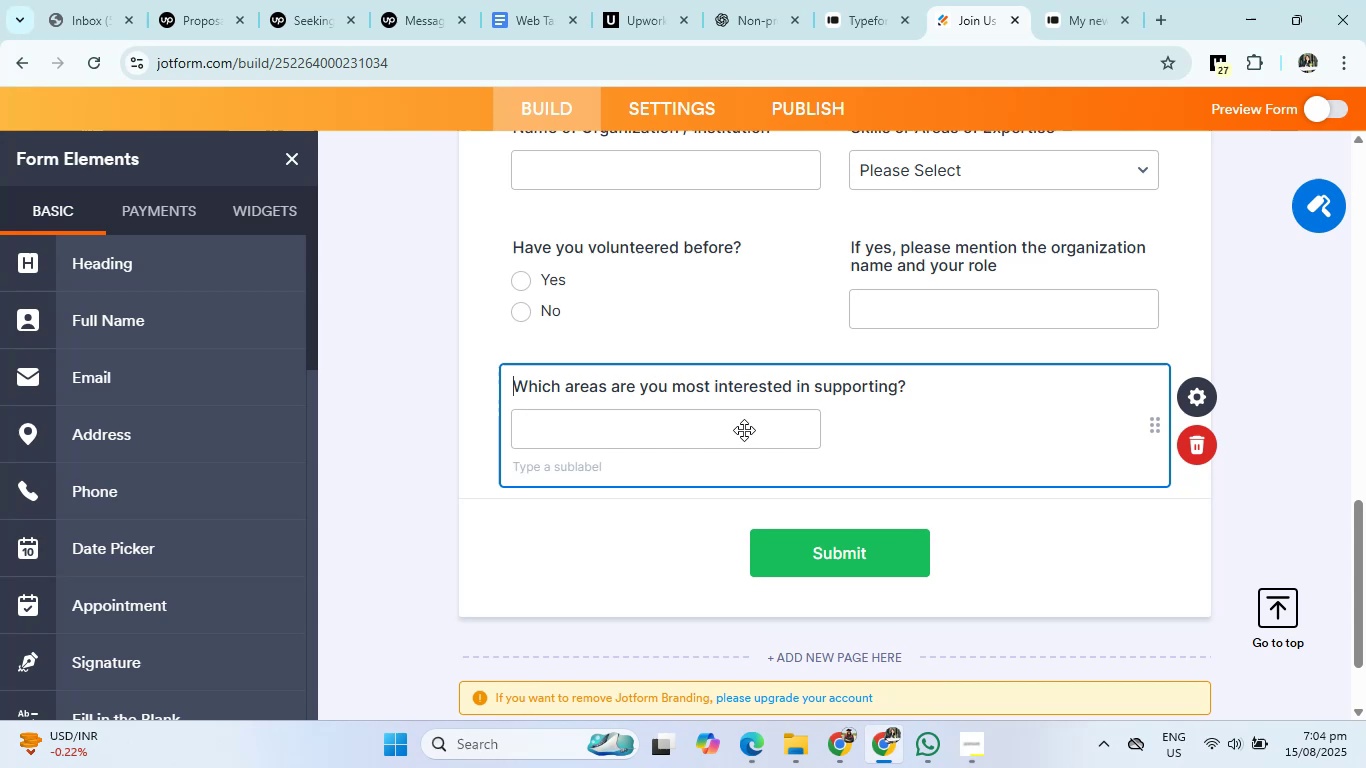 
left_click([744, 430])
 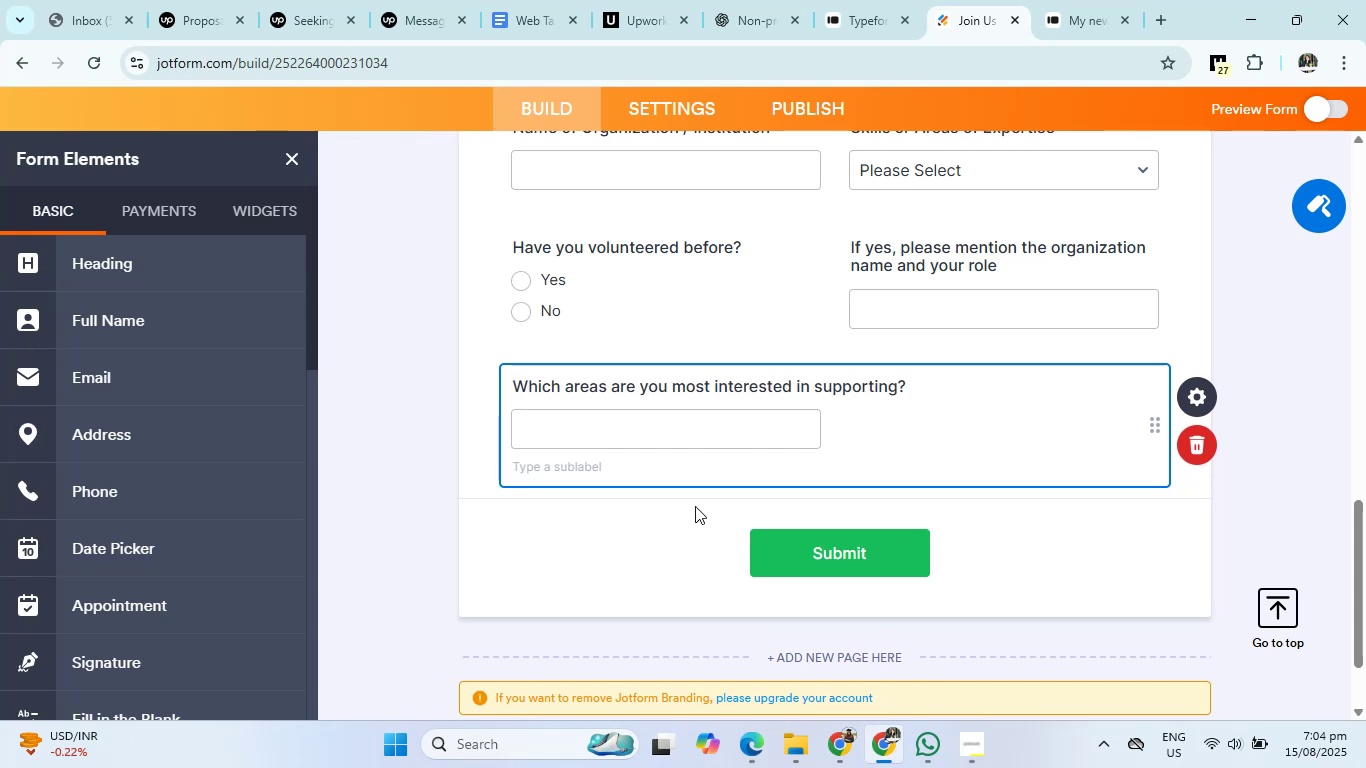 
left_click([676, 537])
 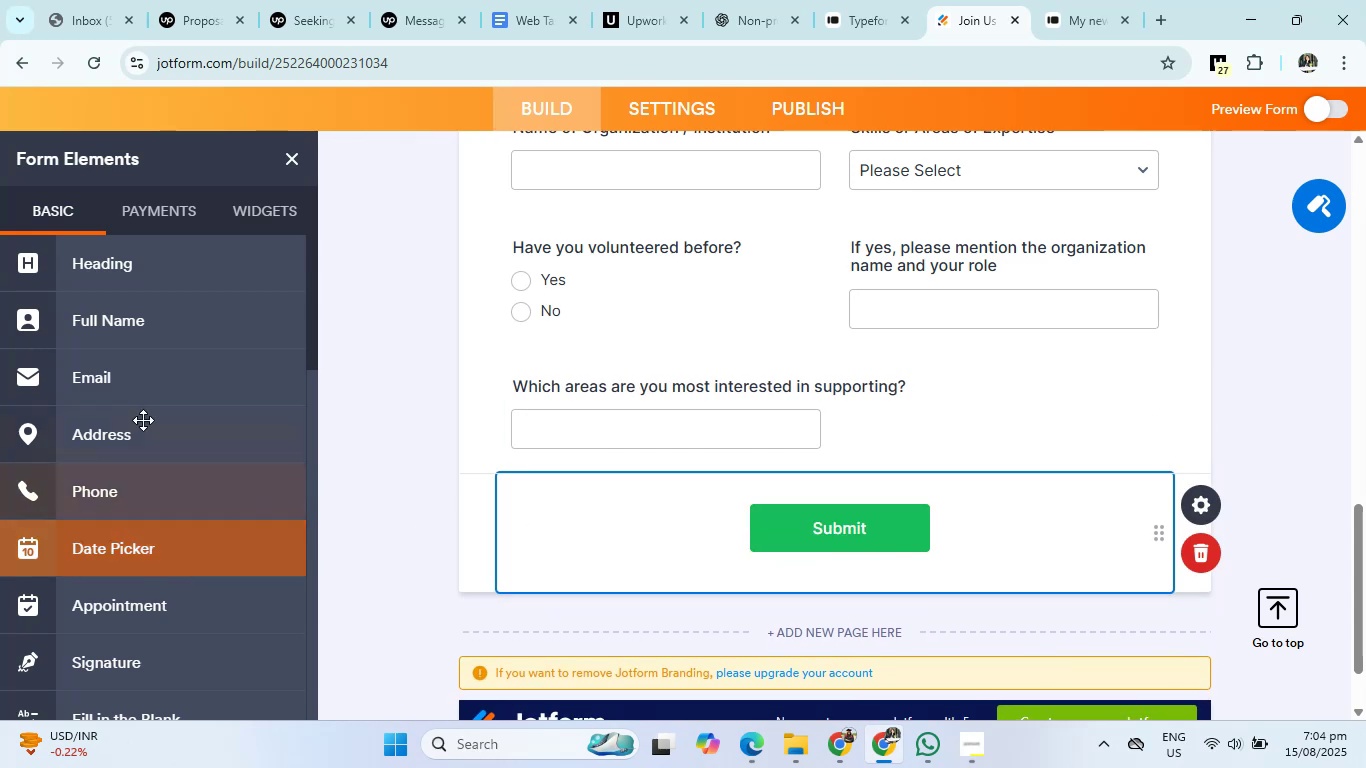 
scroll: coordinate [139, 405], scroll_direction: down, amount: 5.0
 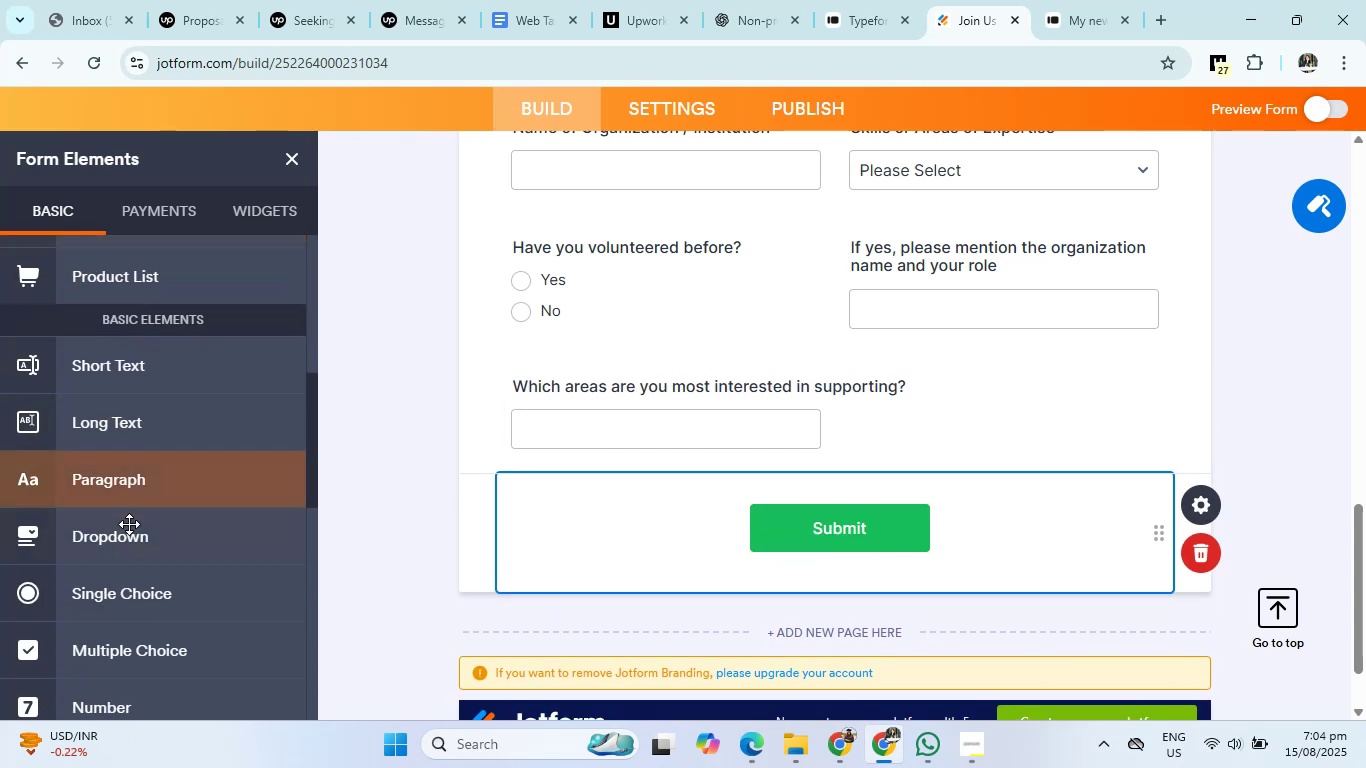 
left_click([129, 533])
 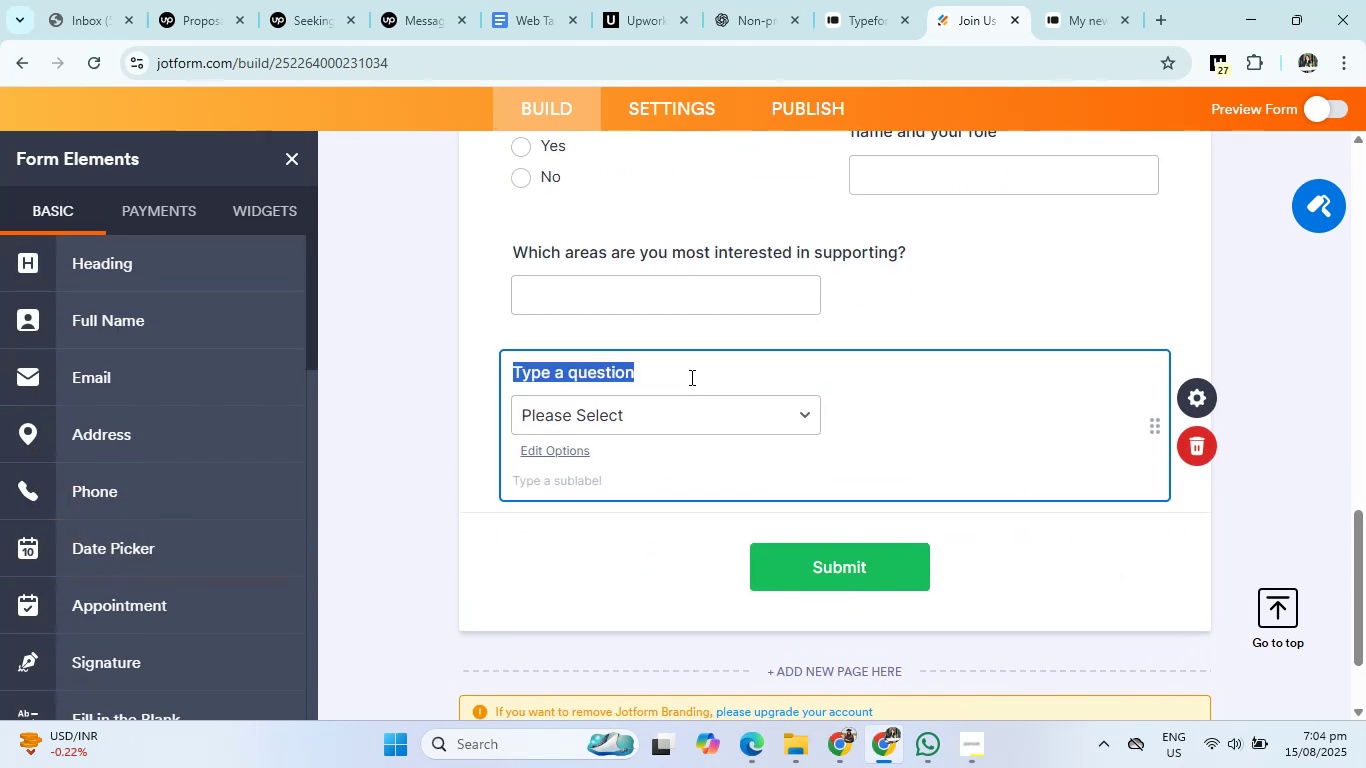 
key(Backspace)
 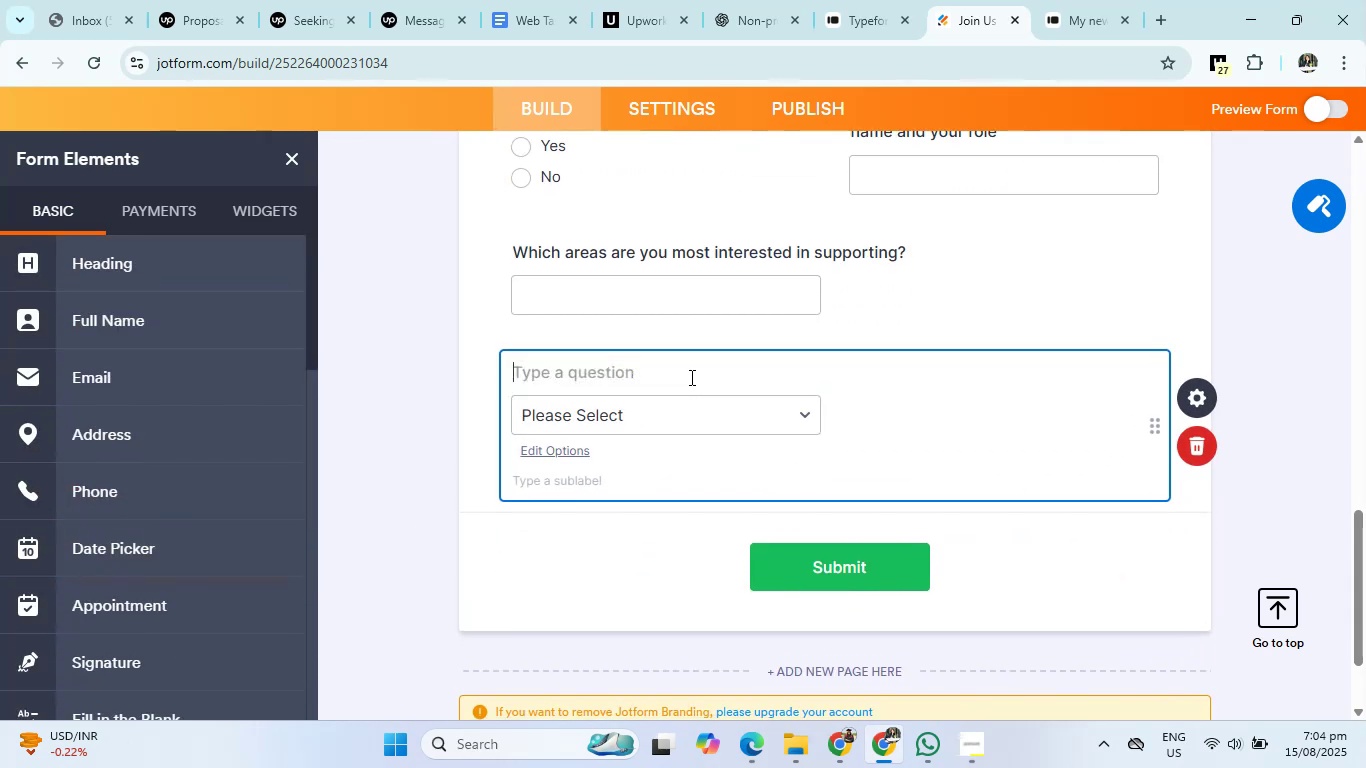 
key(Control+ControlLeft)
 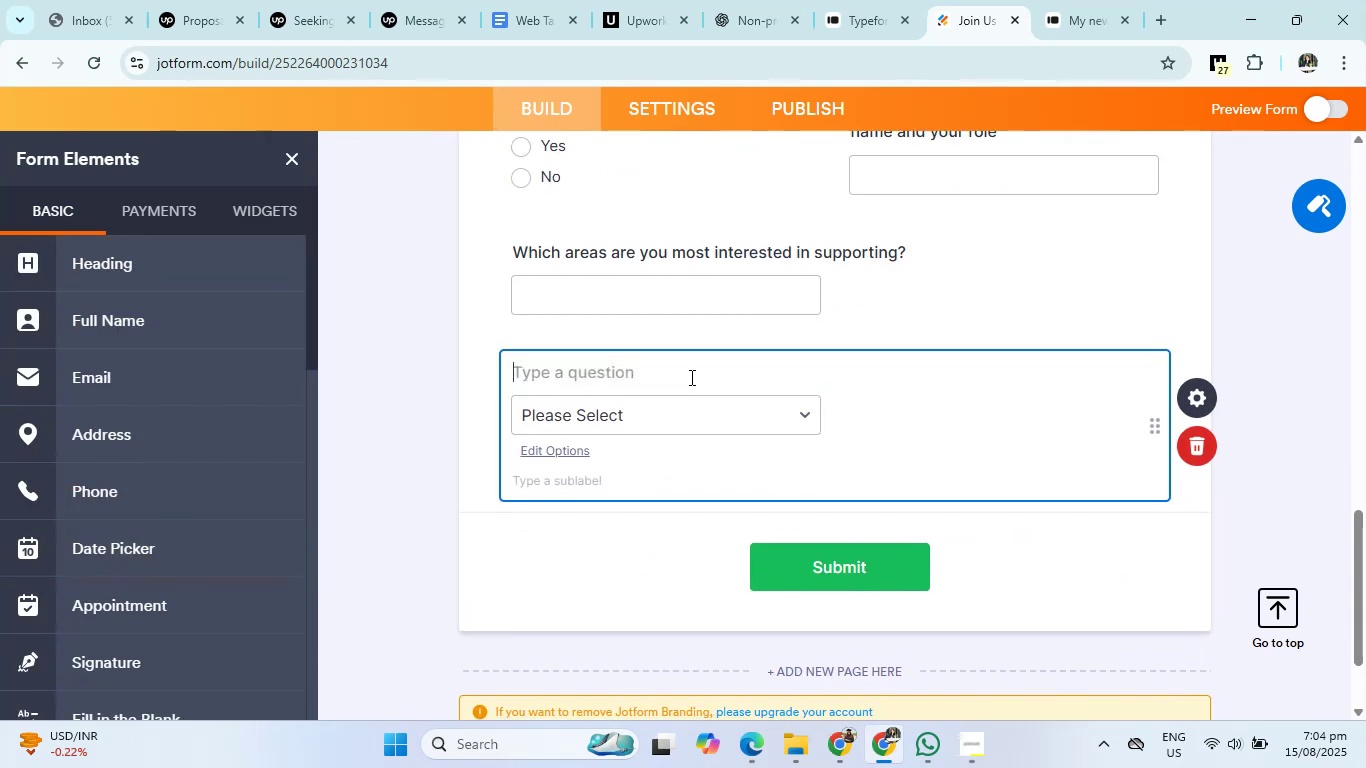 
key(Control+V)
 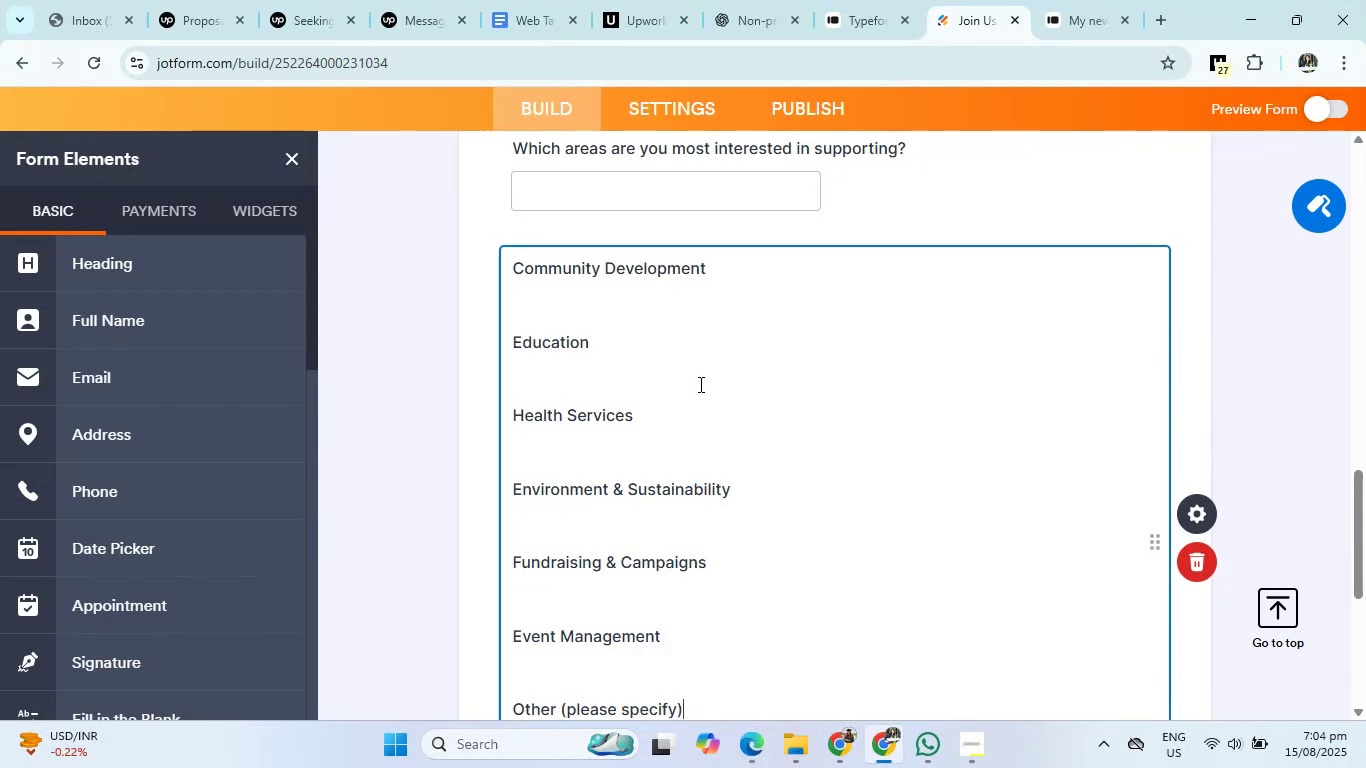 
wait(6.25)
 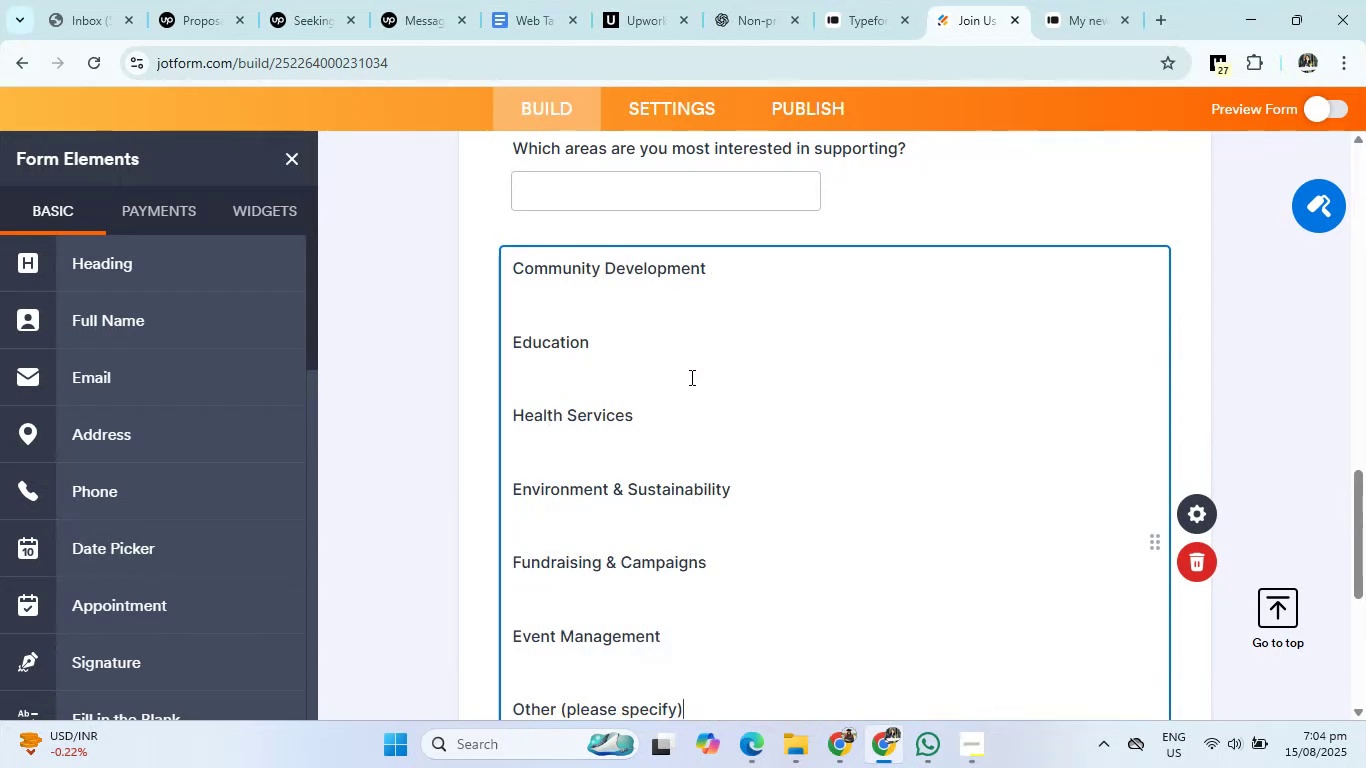 
left_click_drag(start_coordinate=[511, 264], to_coordinate=[601, 391])
 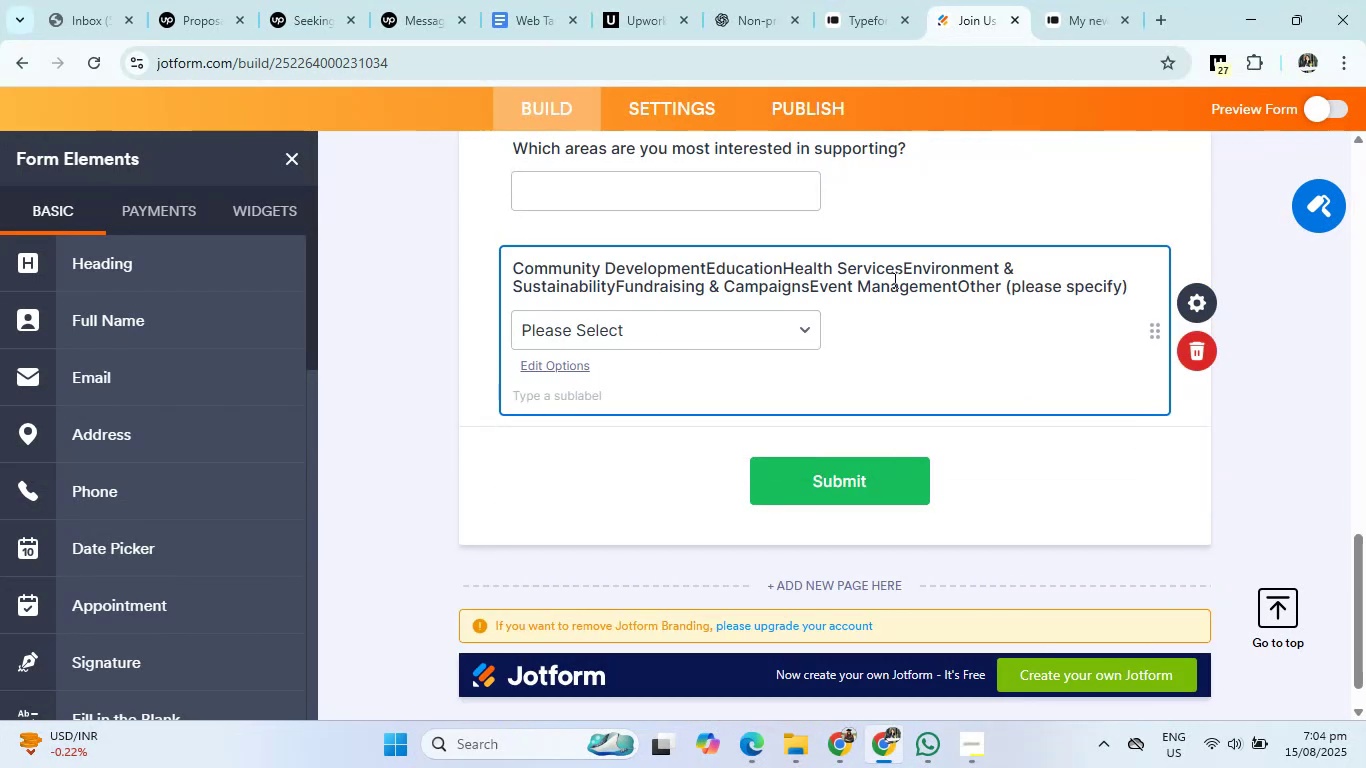 
left_click([893, 280])
 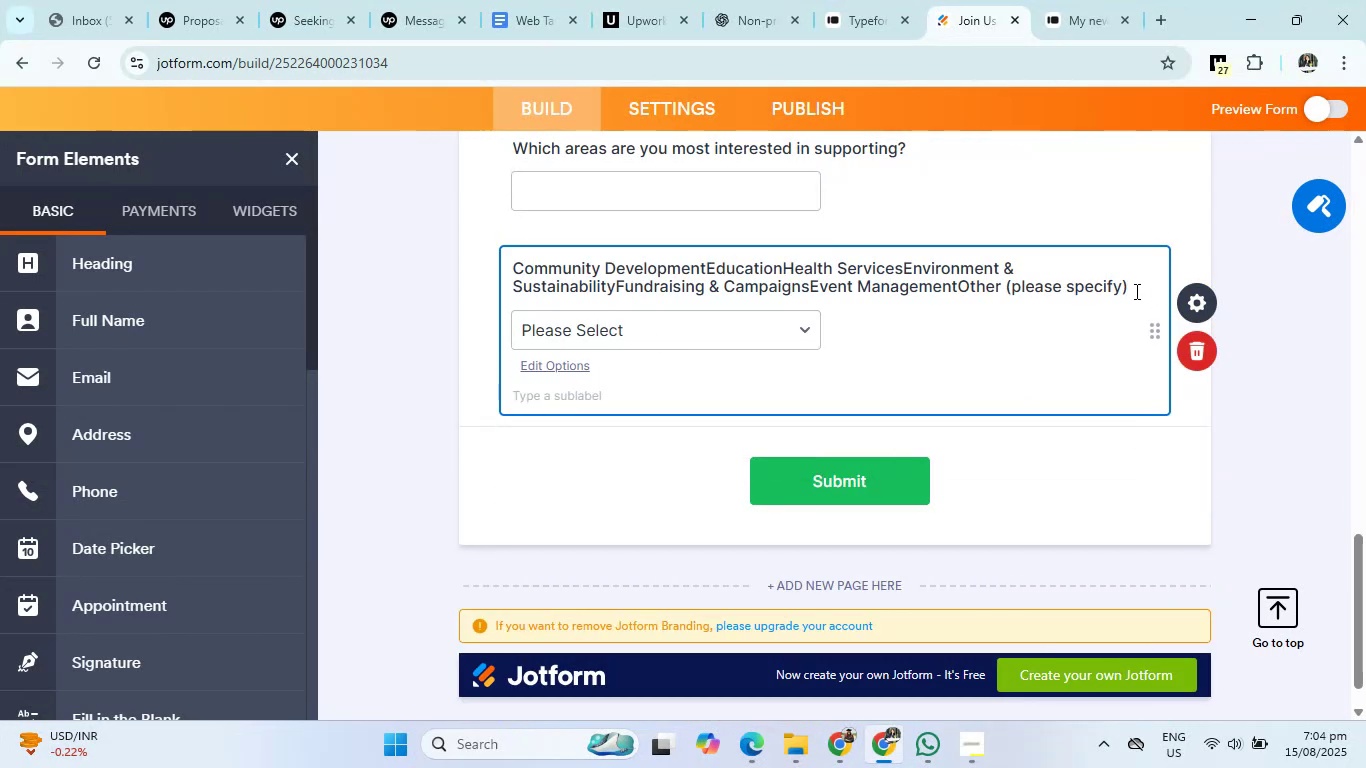 
left_click_drag(start_coordinate=[1127, 291], to_coordinate=[391, 266])
 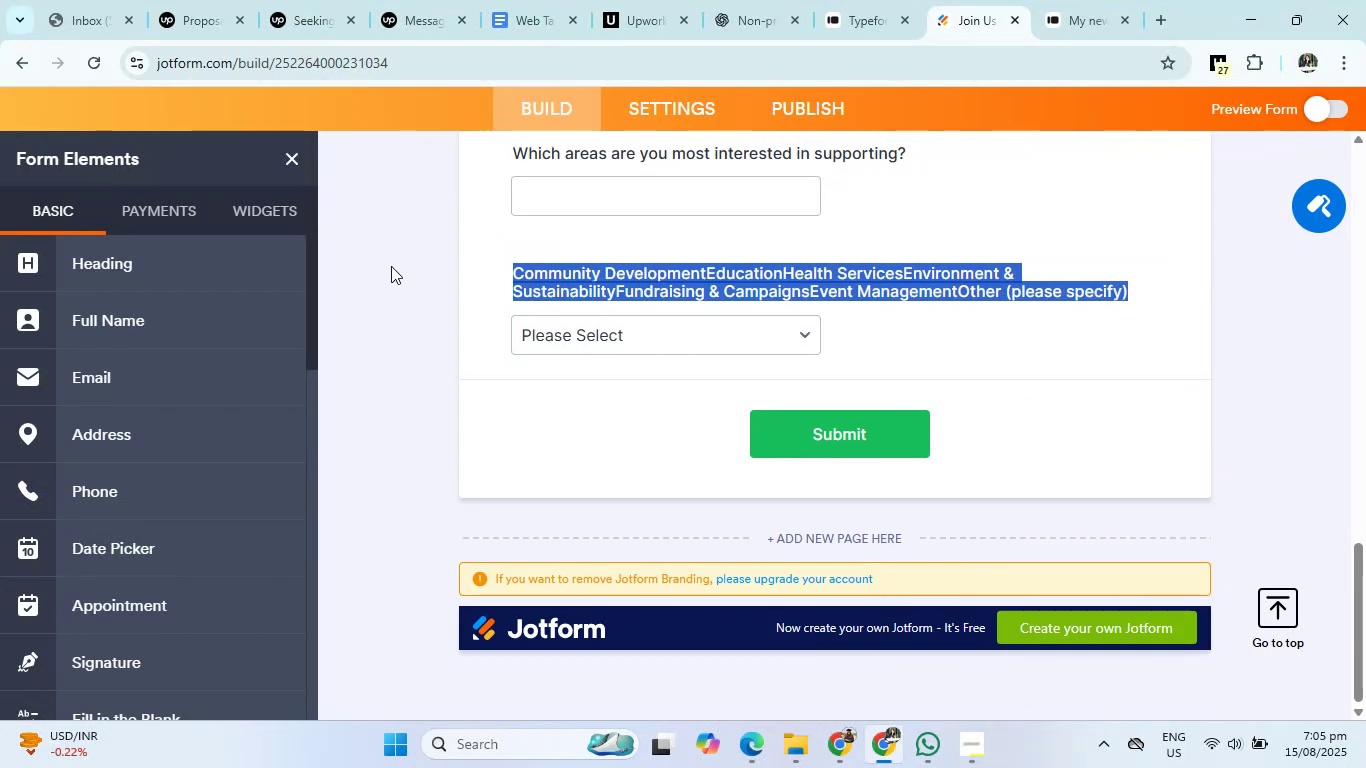 
key(Backspace)
 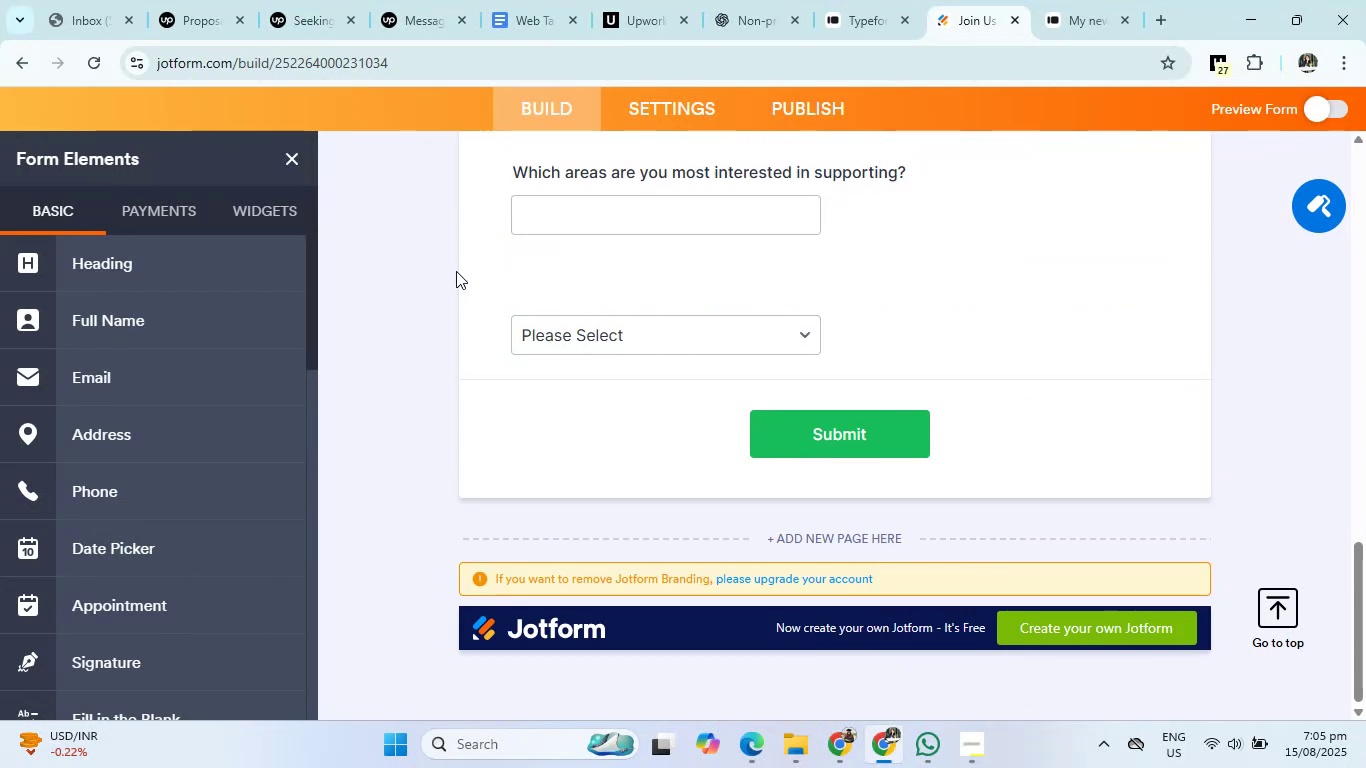 
left_click([506, 273])
 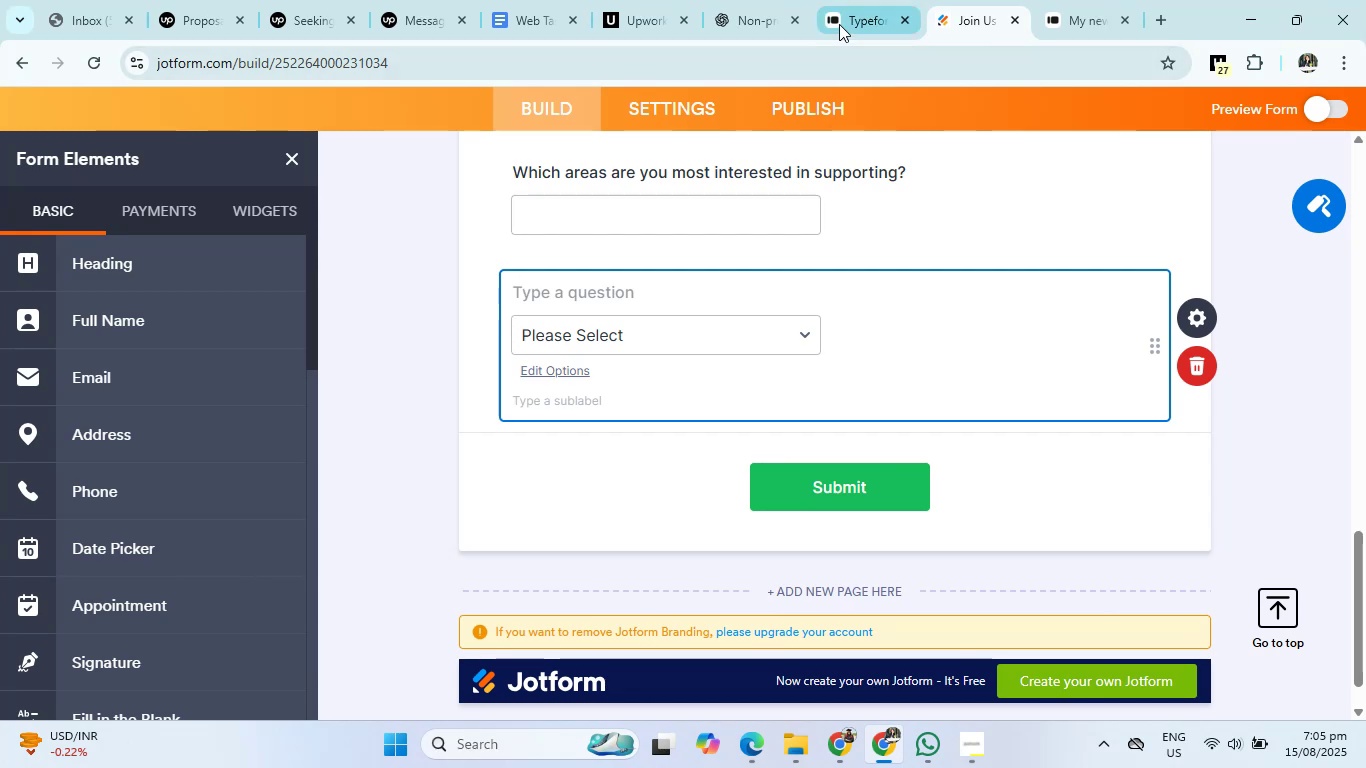 
left_click([766, 0])
 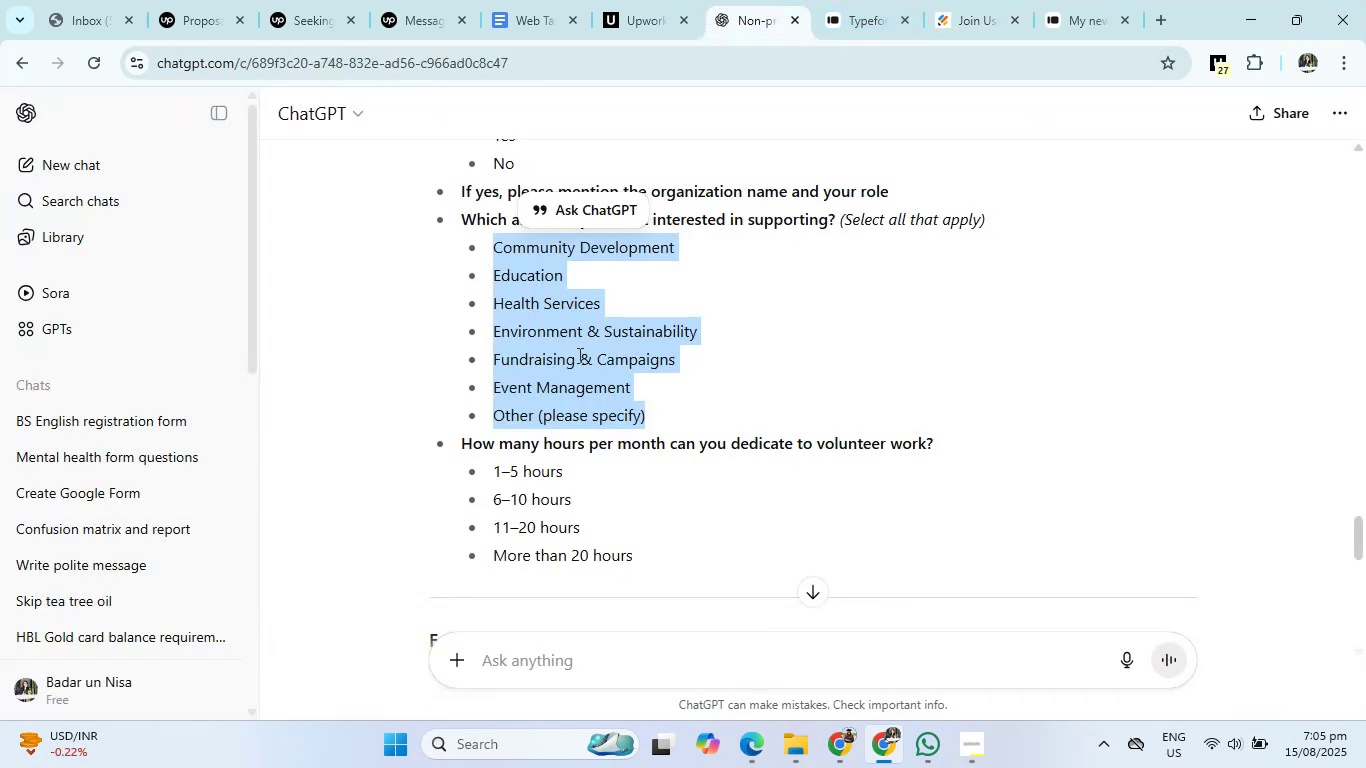 
left_click([578, 355])
 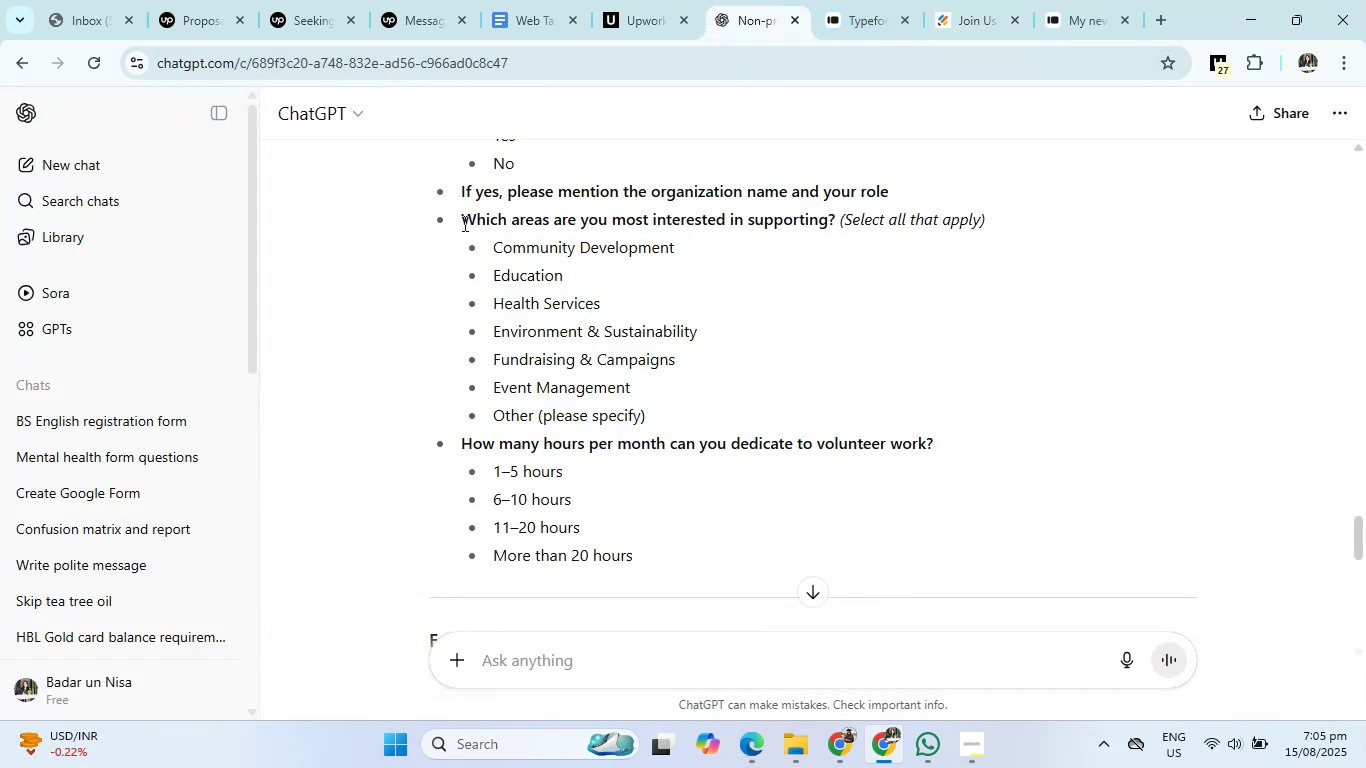 
left_click_drag(start_coordinate=[459, 219], to_coordinate=[834, 223])
 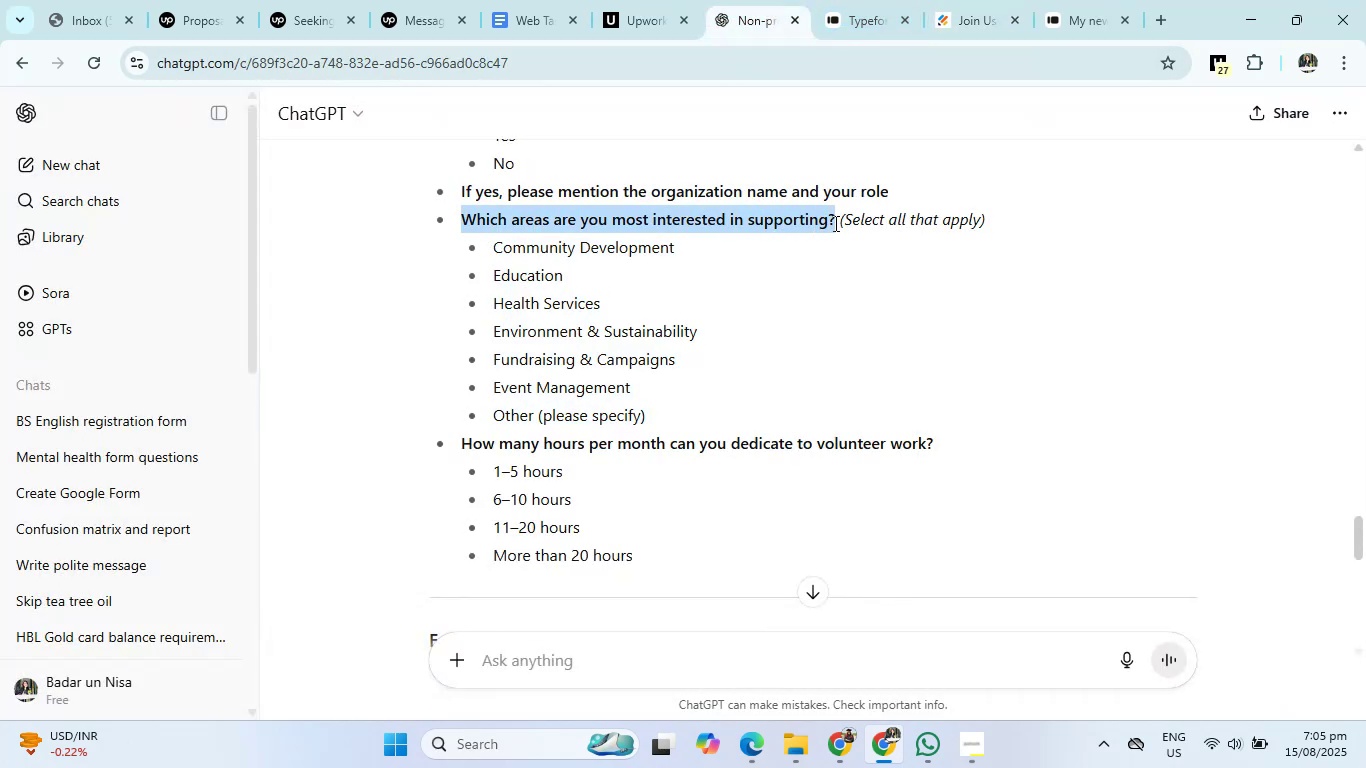 
key(Control+C)
 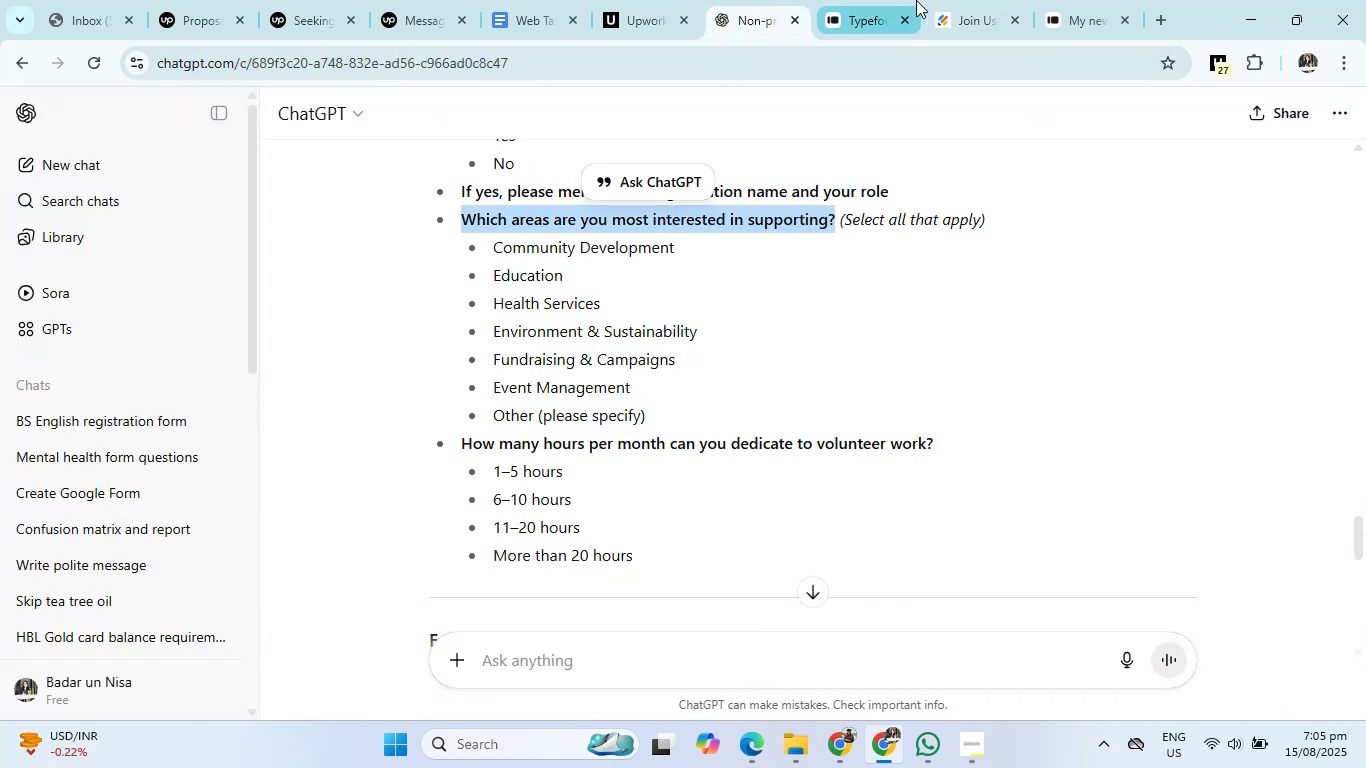 
left_click([955, 0])
 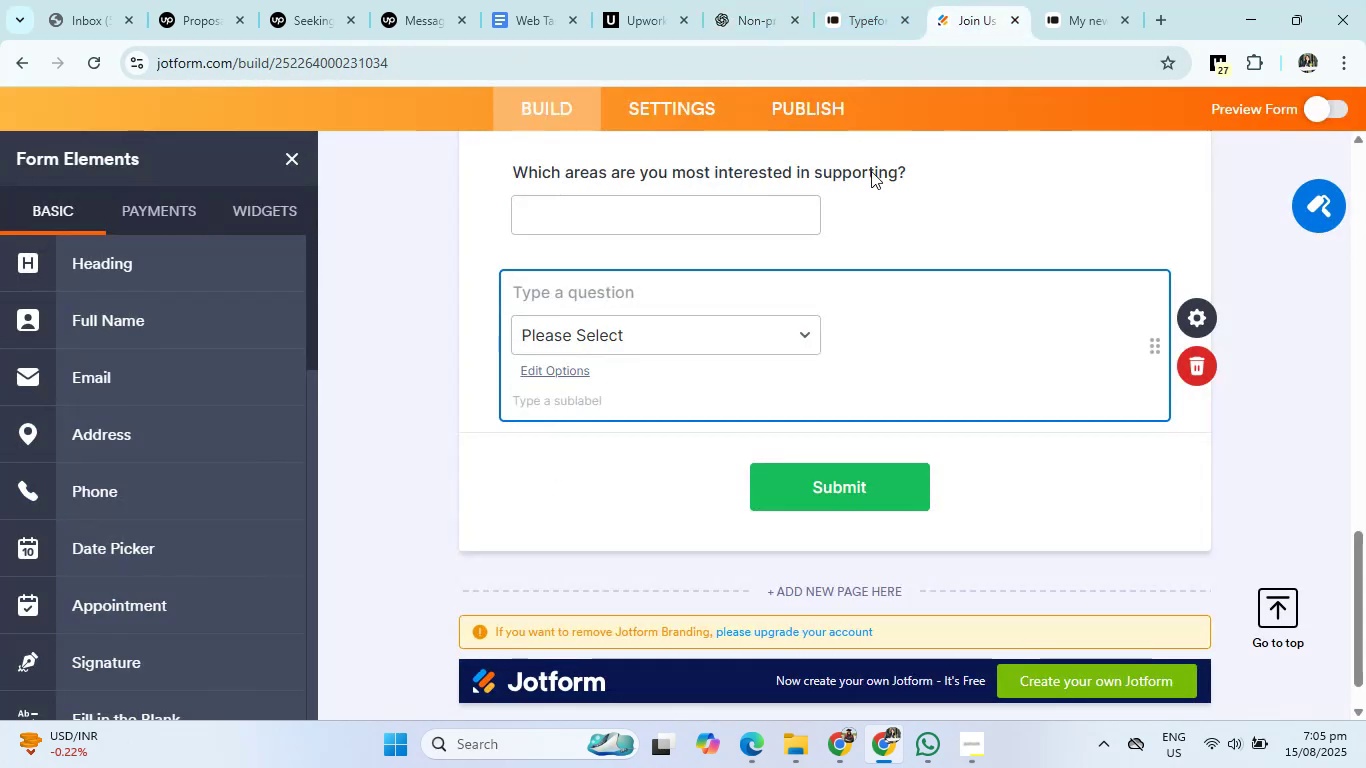 
scroll: coordinate [845, 234], scroll_direction: up, amount: 2.0
 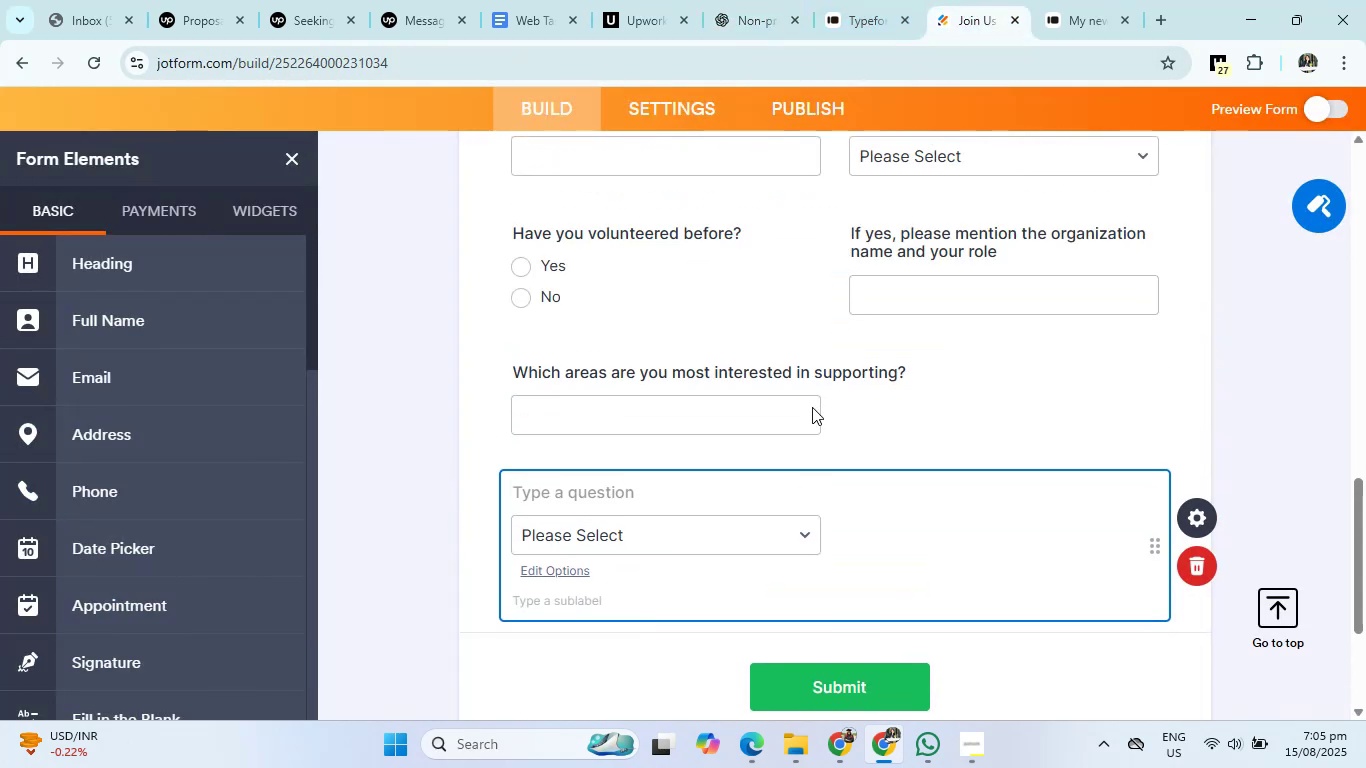 
left_click([787, 407])
 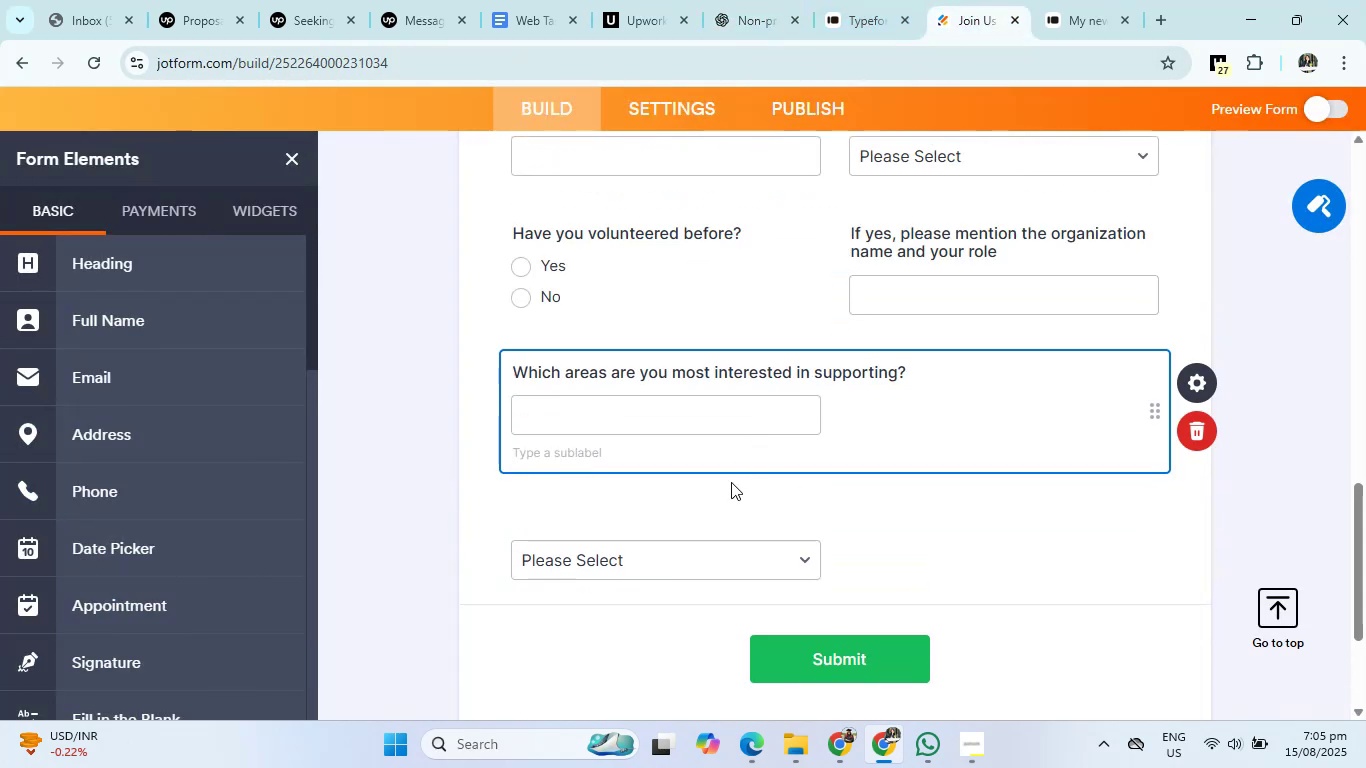 
left_click([720, 495])
 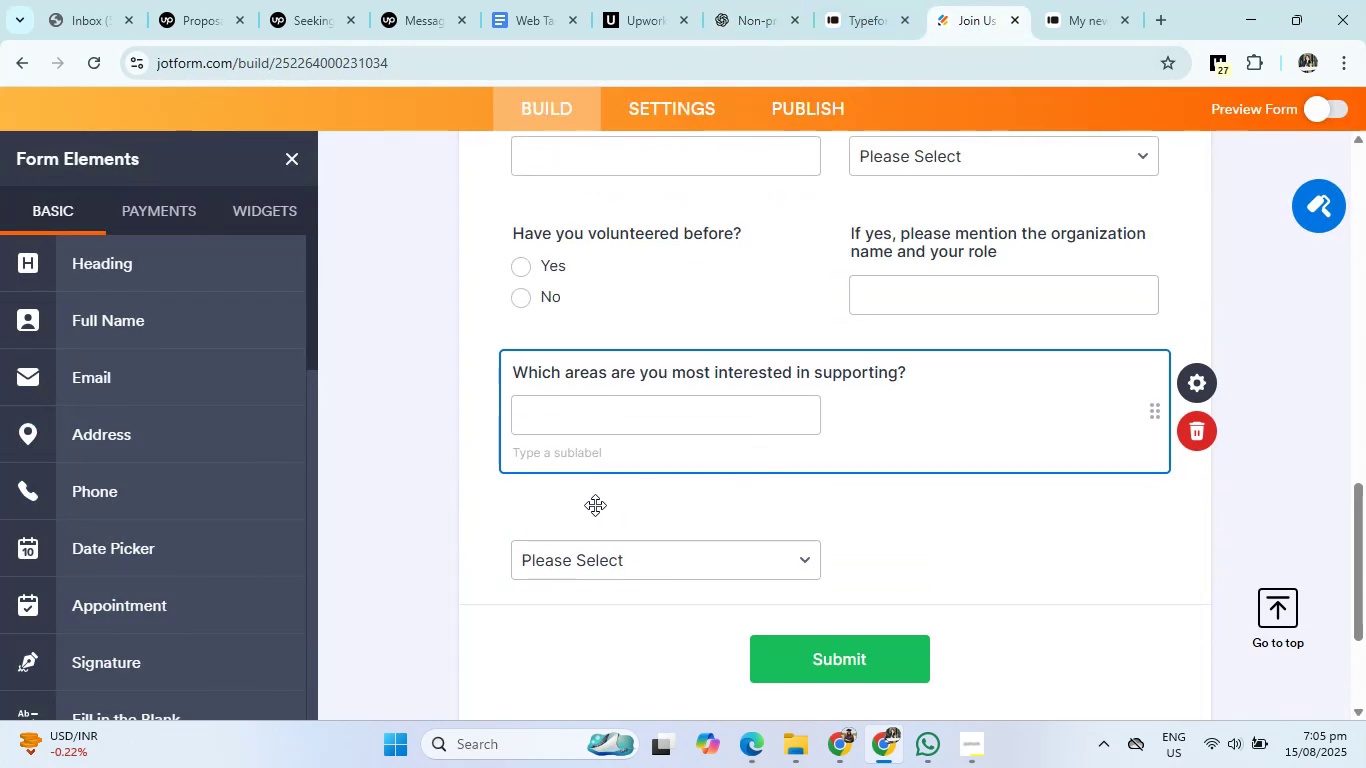 
left_click([573, 517])
 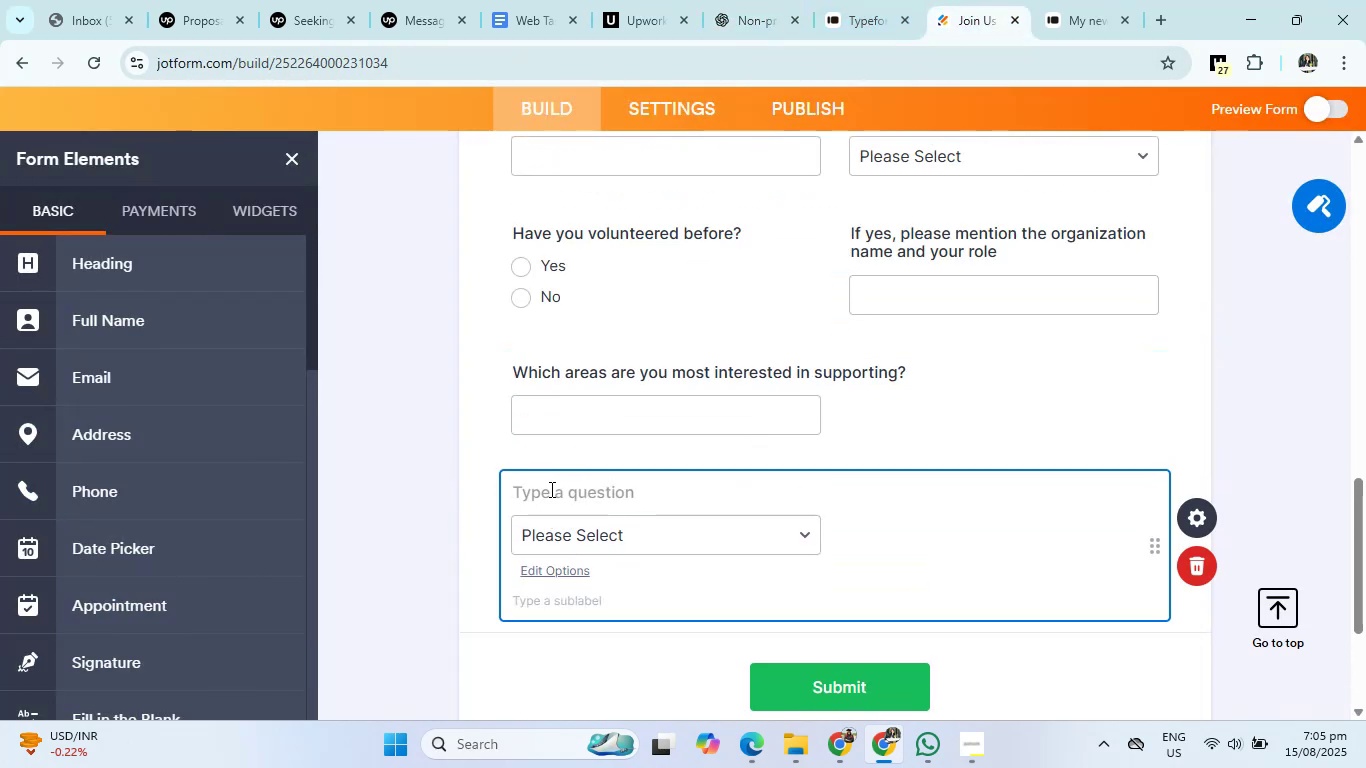 
left_click([550, 487])
 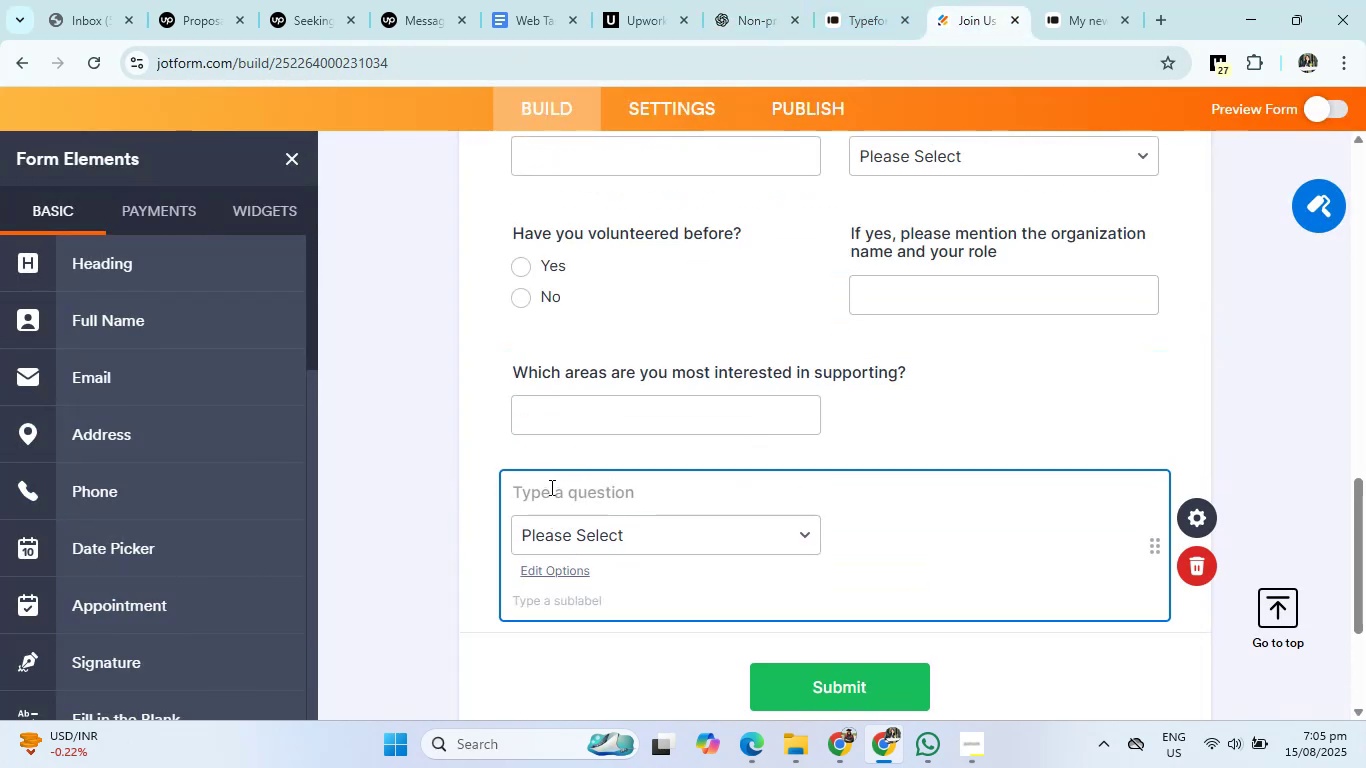 
key(Control+V)
 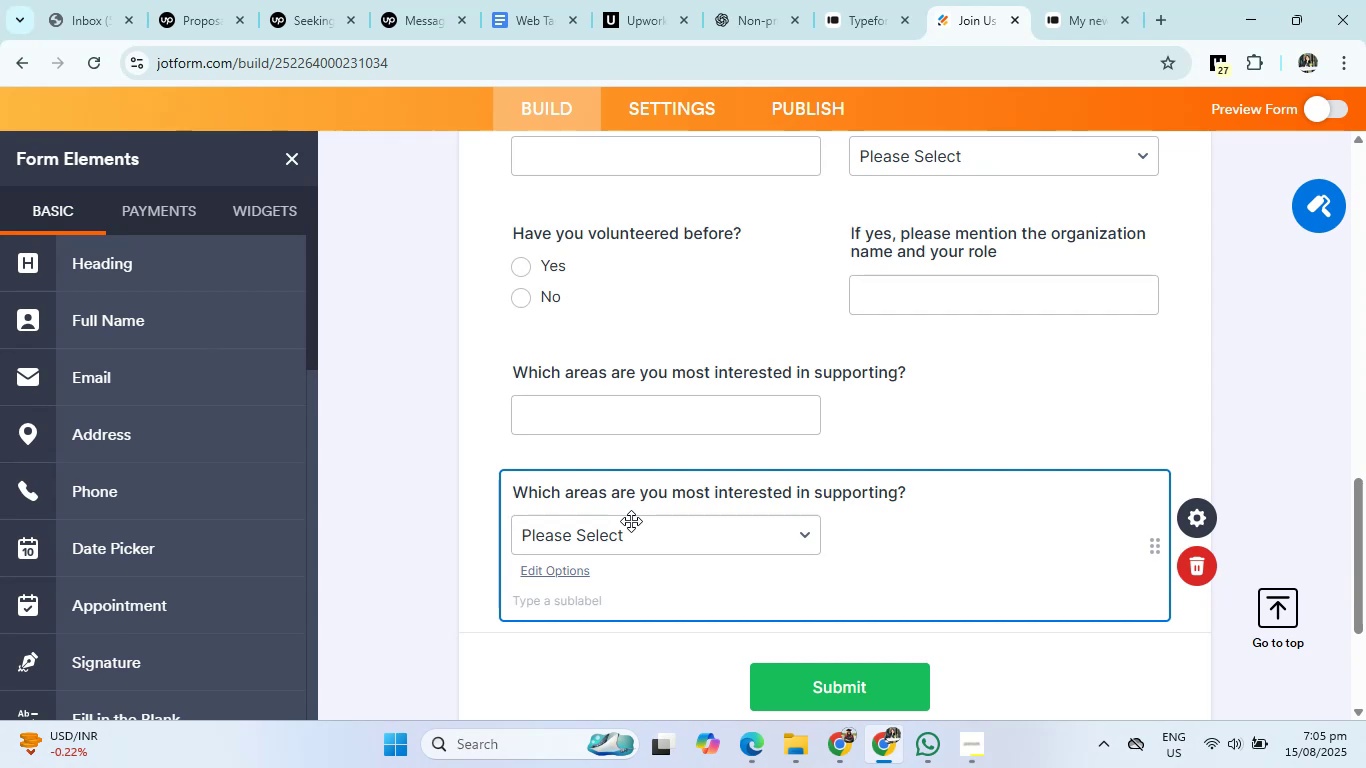 
left_click([633, 537])
 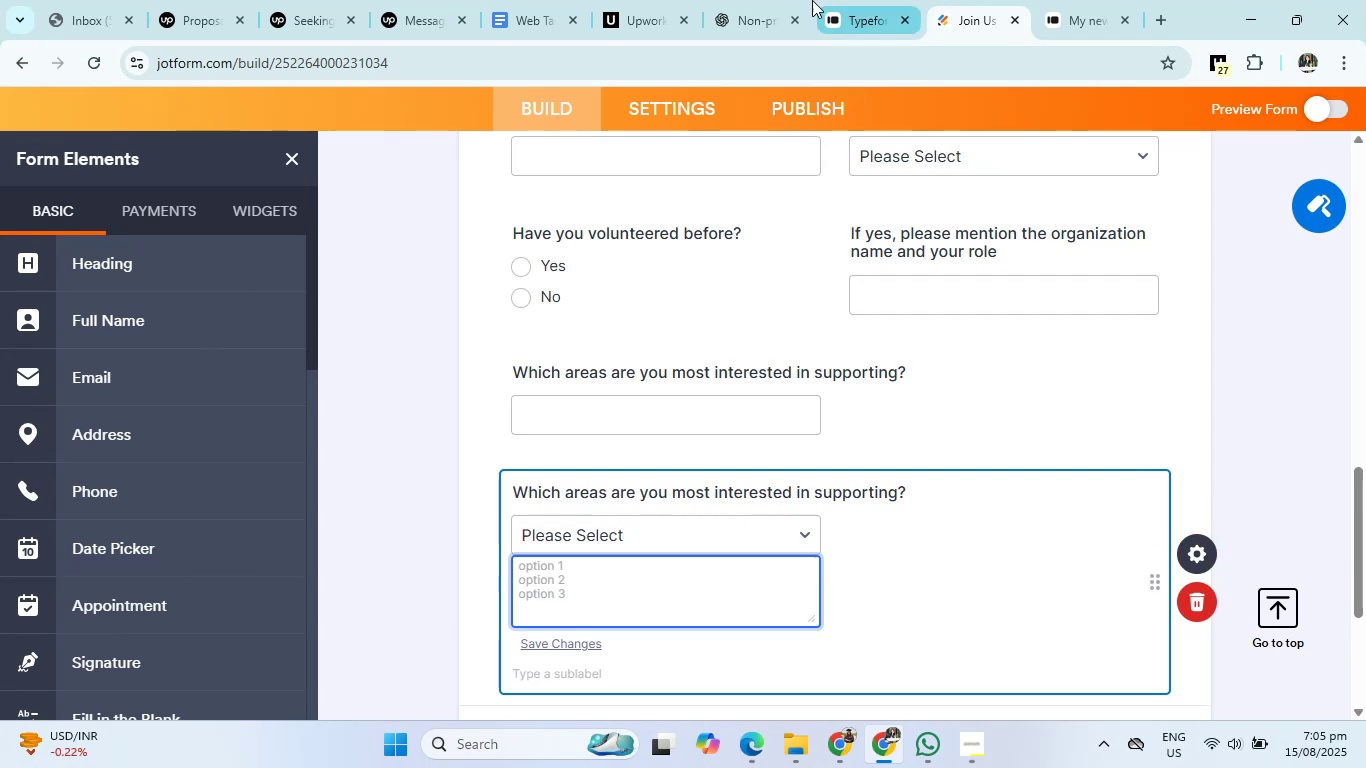 
left_click([747, 0])
 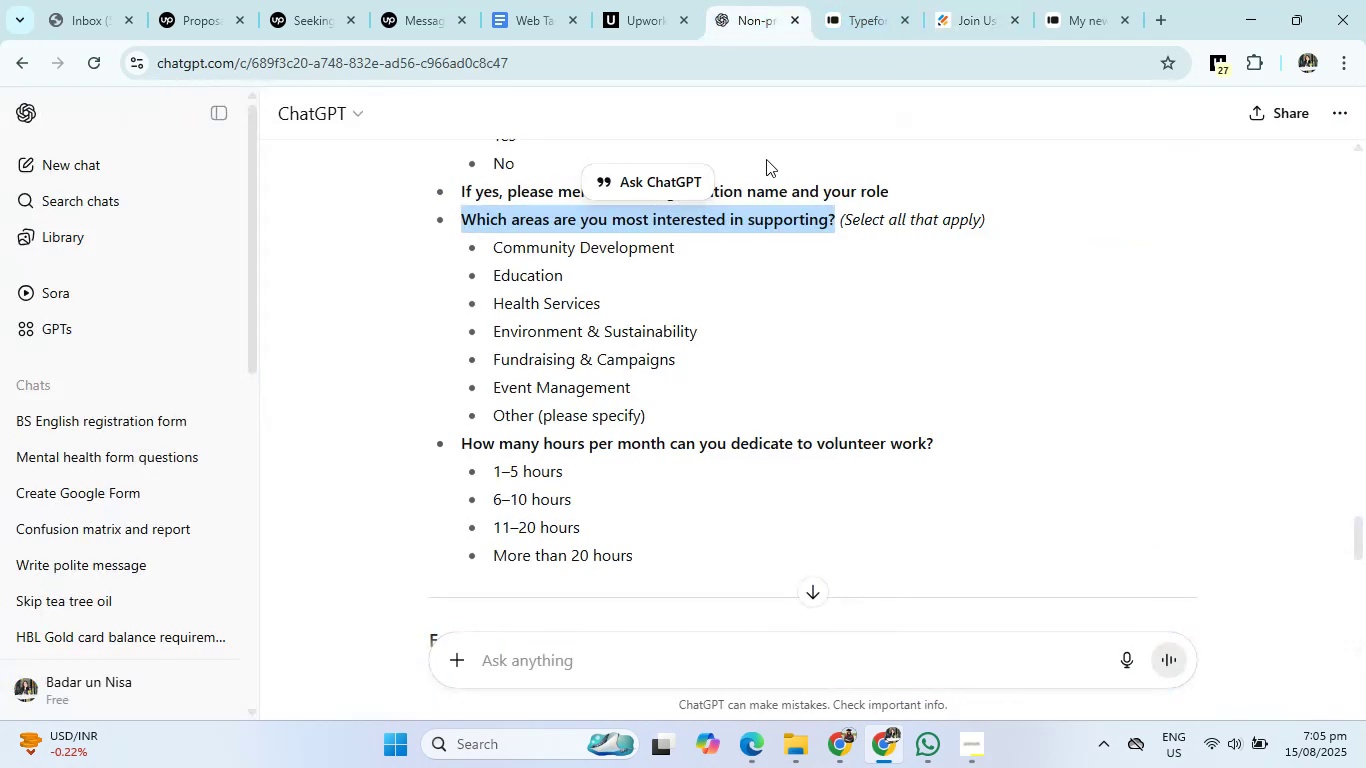 
scroll: coordinate [751, 292], scroll_direction: none, amount: 0.0
 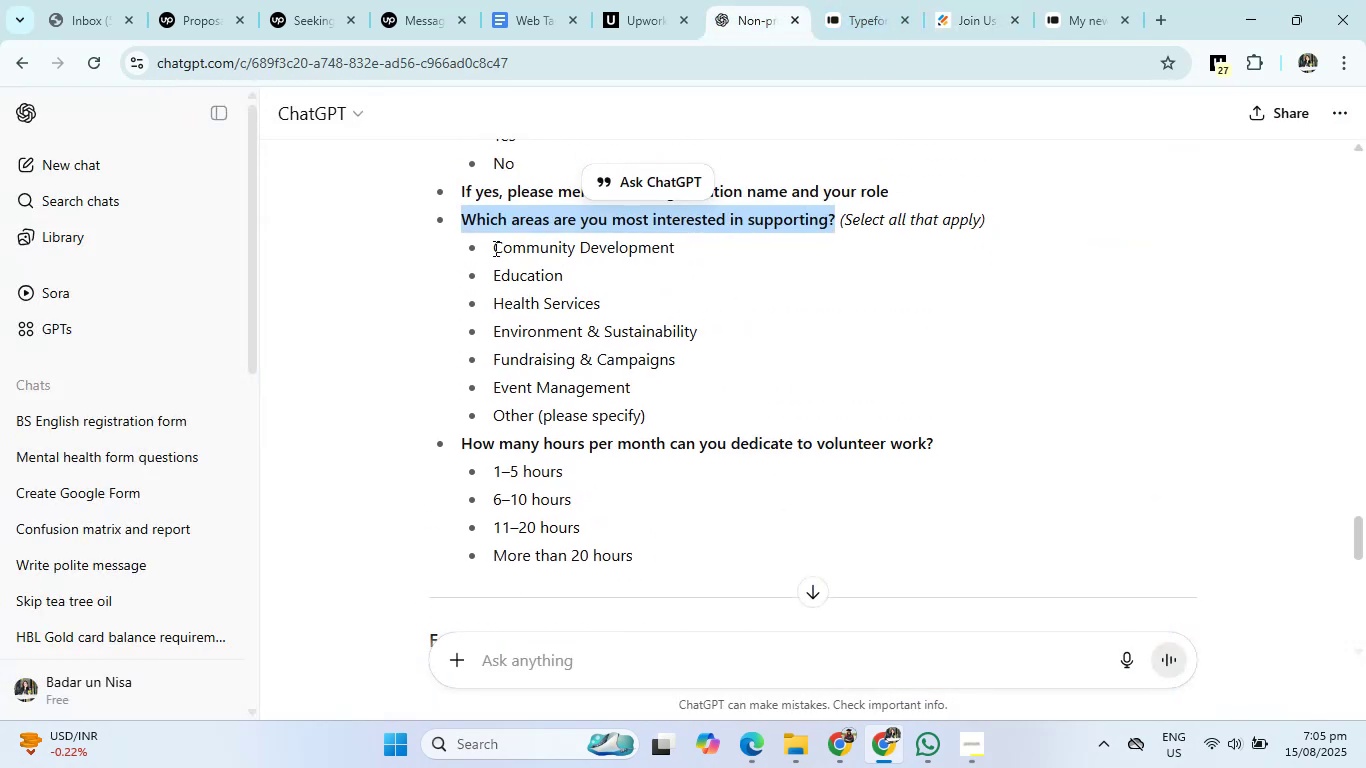 
left_click([491, 245])
 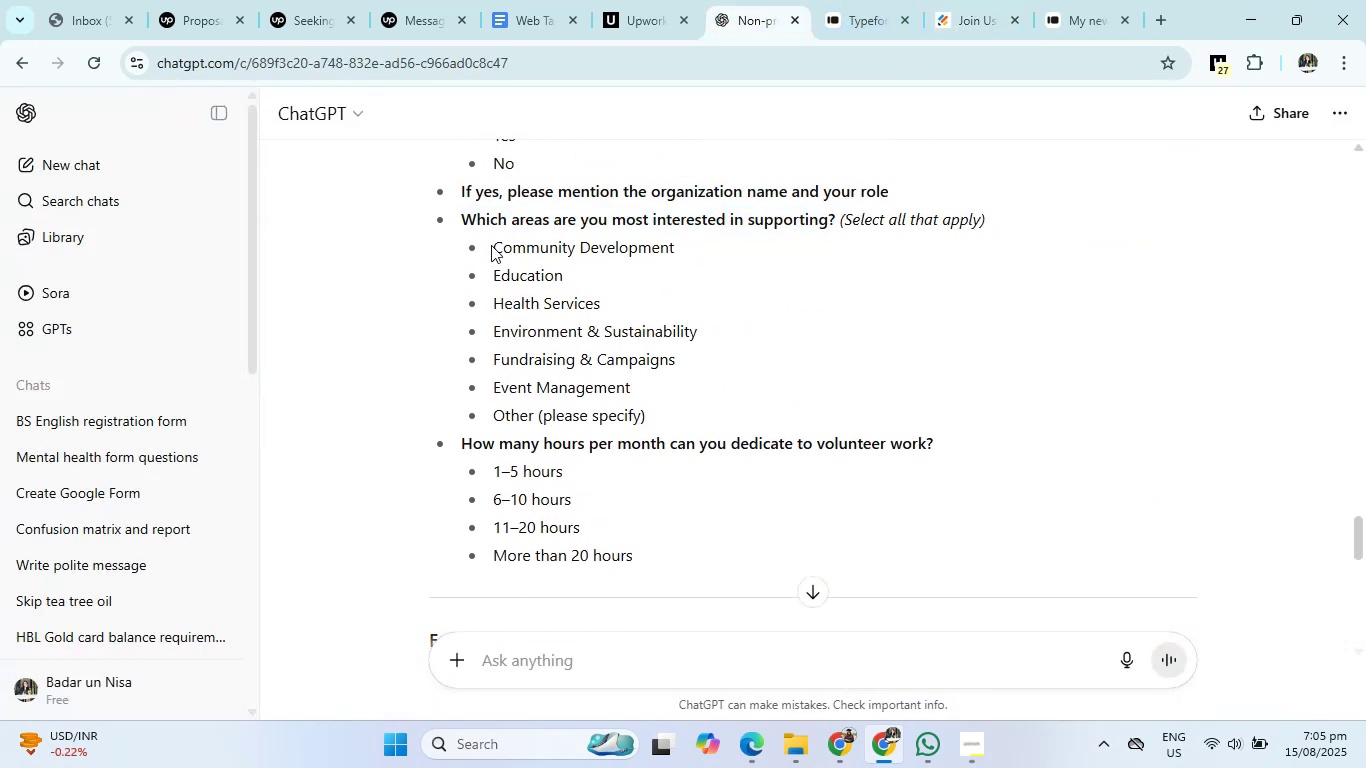 
wait(10.03)
 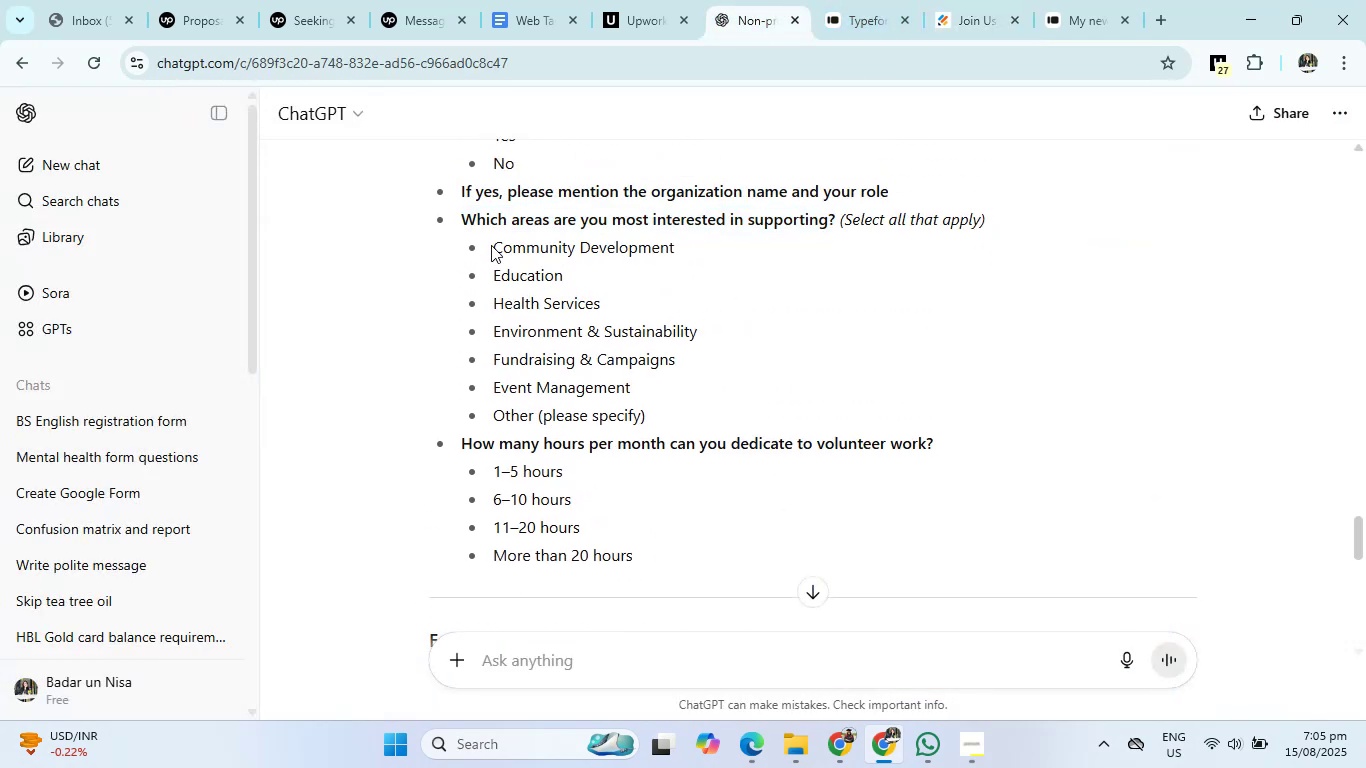 
left_click_drag(start_coordinate=[493, 247], to_coordinate=[683, 403])
 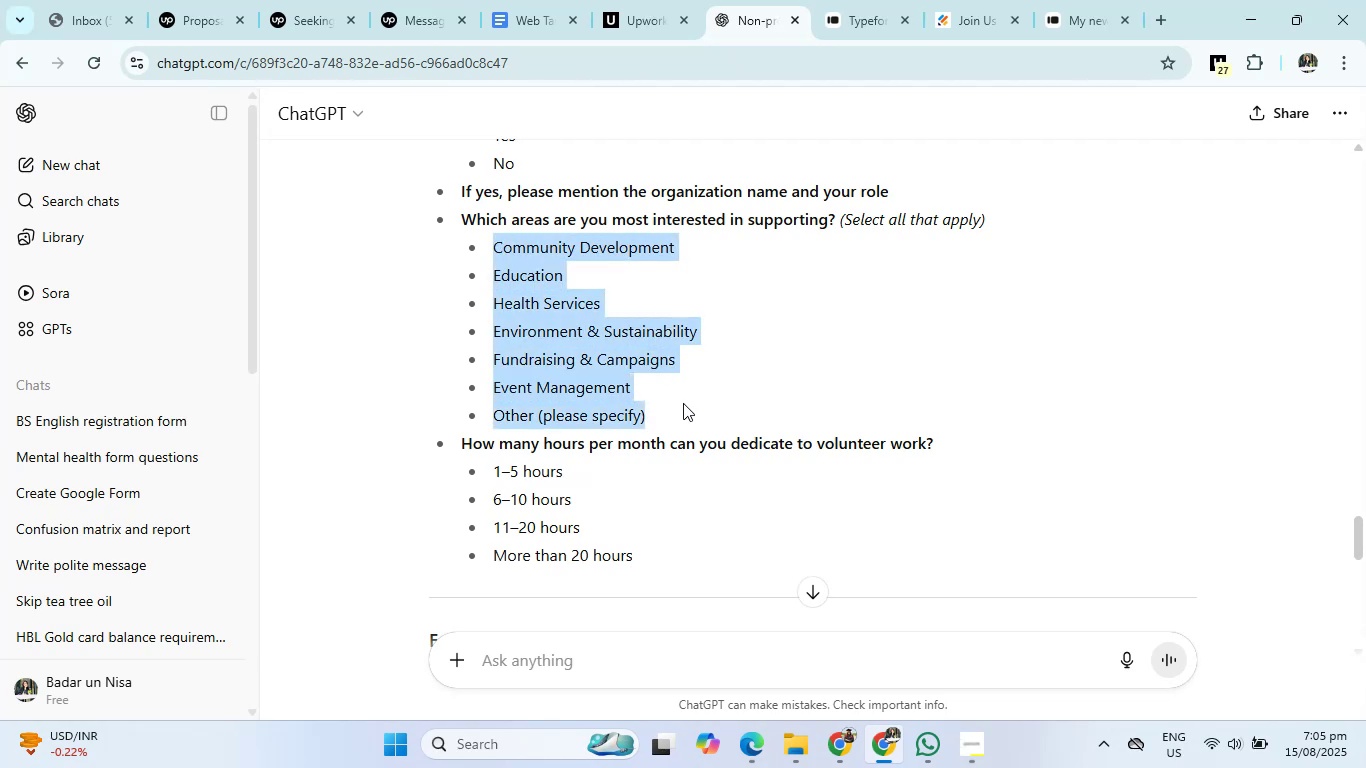 
key(Control+C)
 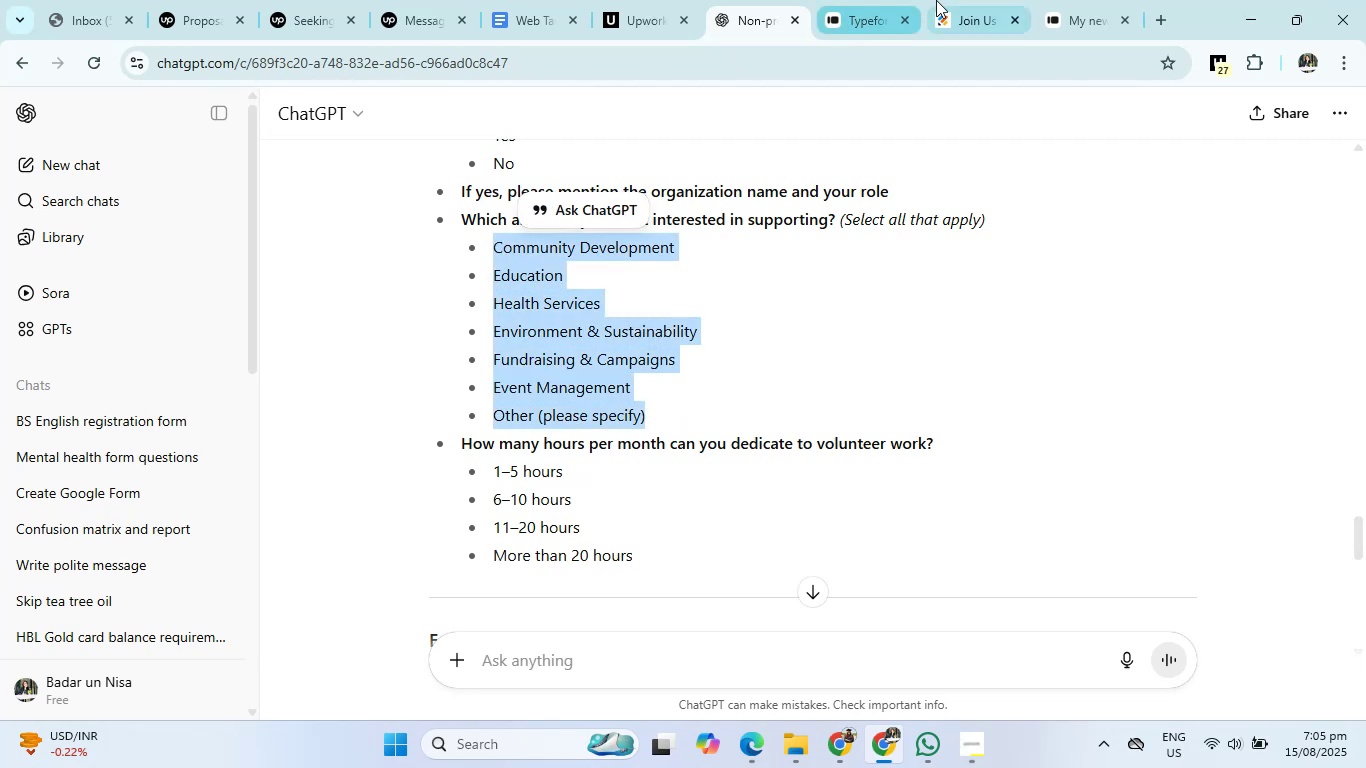 
left_click([936, 0])
 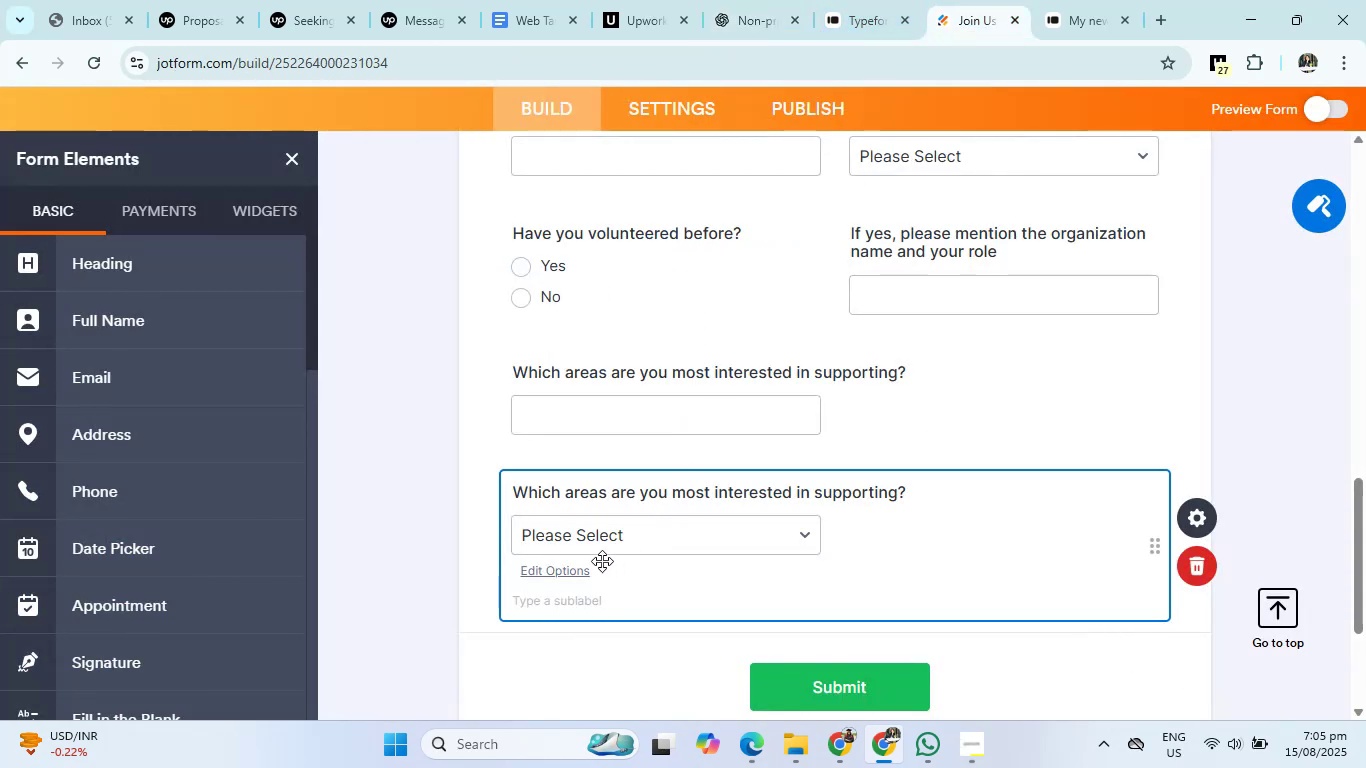 
left_click([594, 538])
 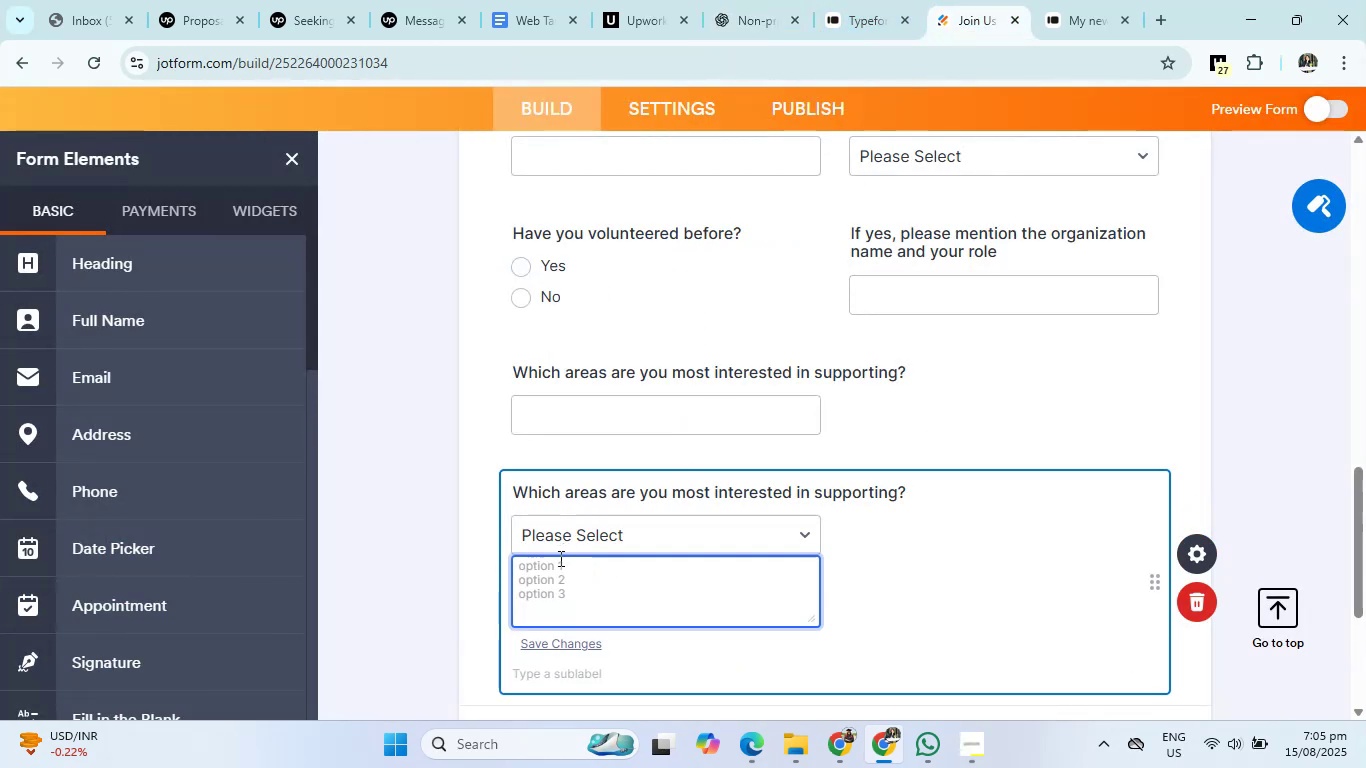 
left_click([549, 565])
 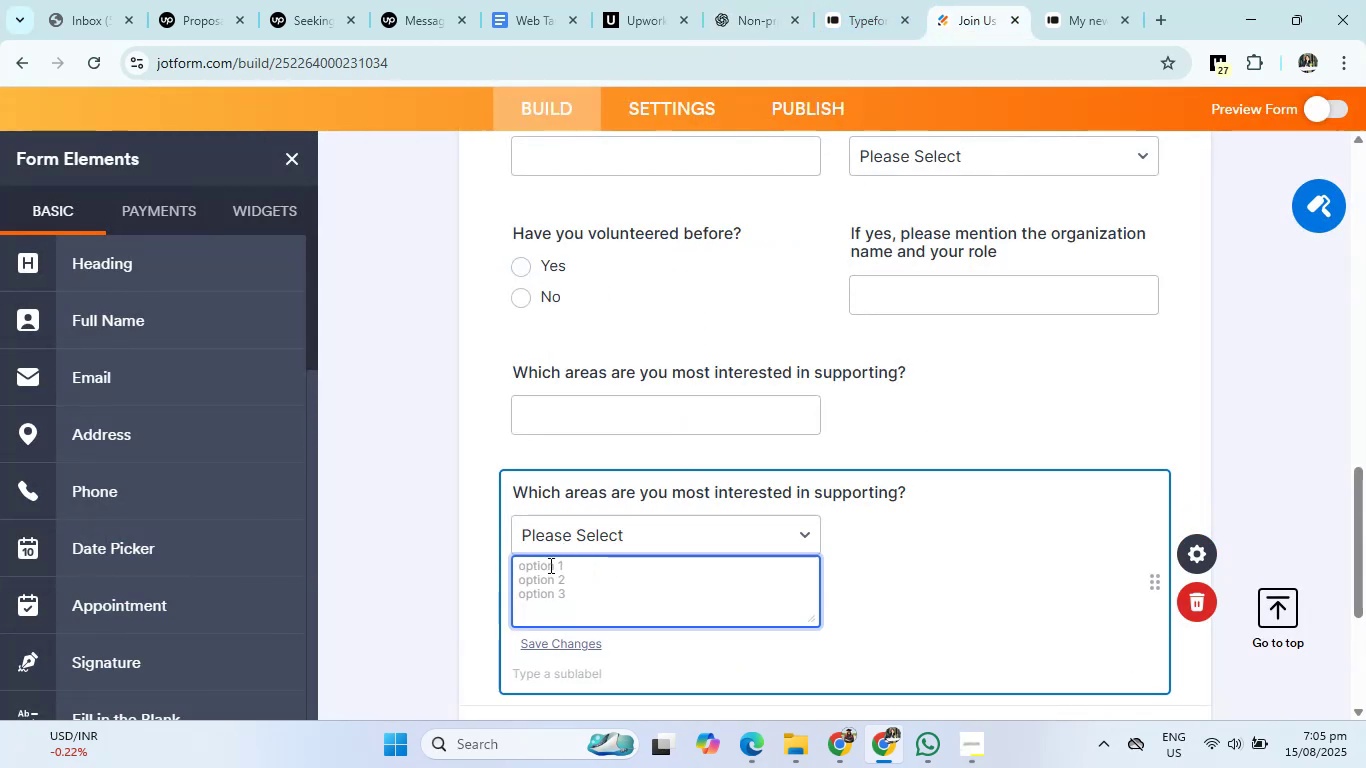 
key(Control+V)
 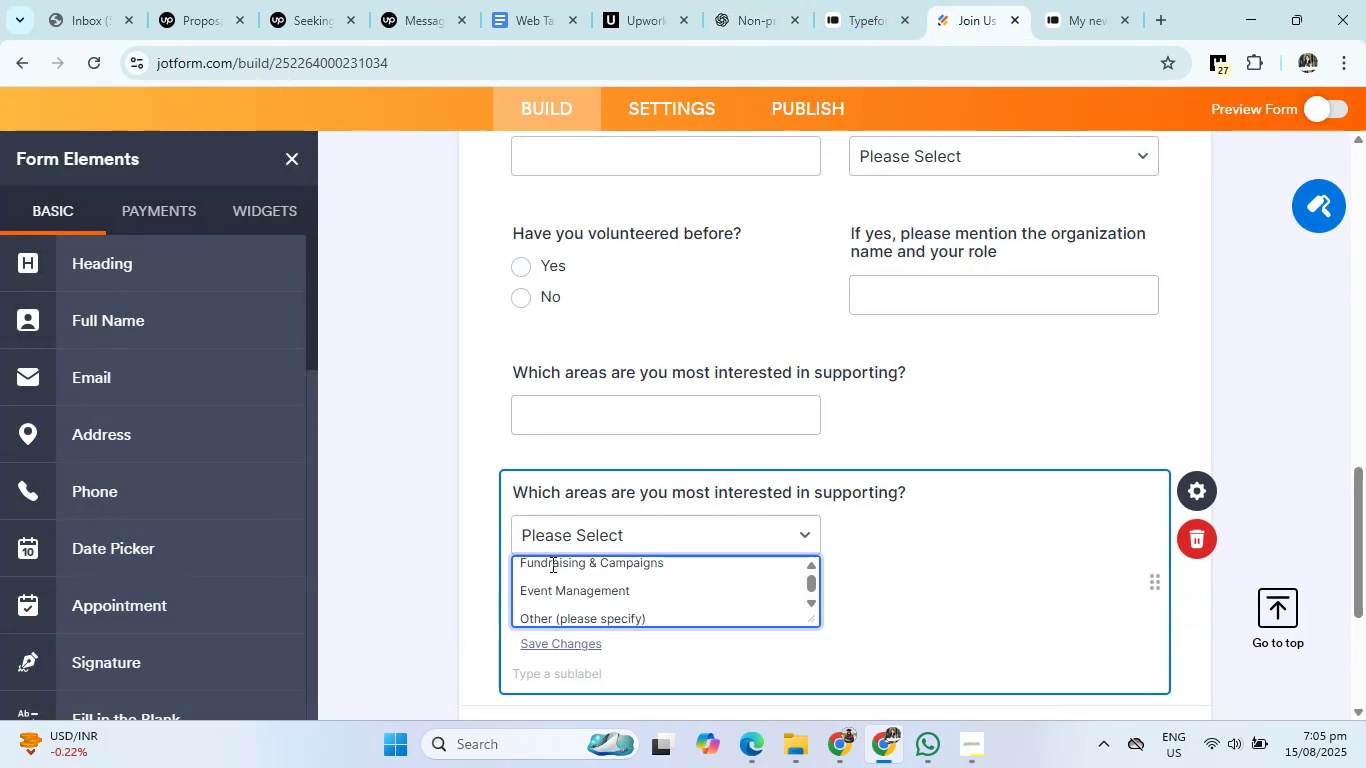 
left_click([547, 576])
 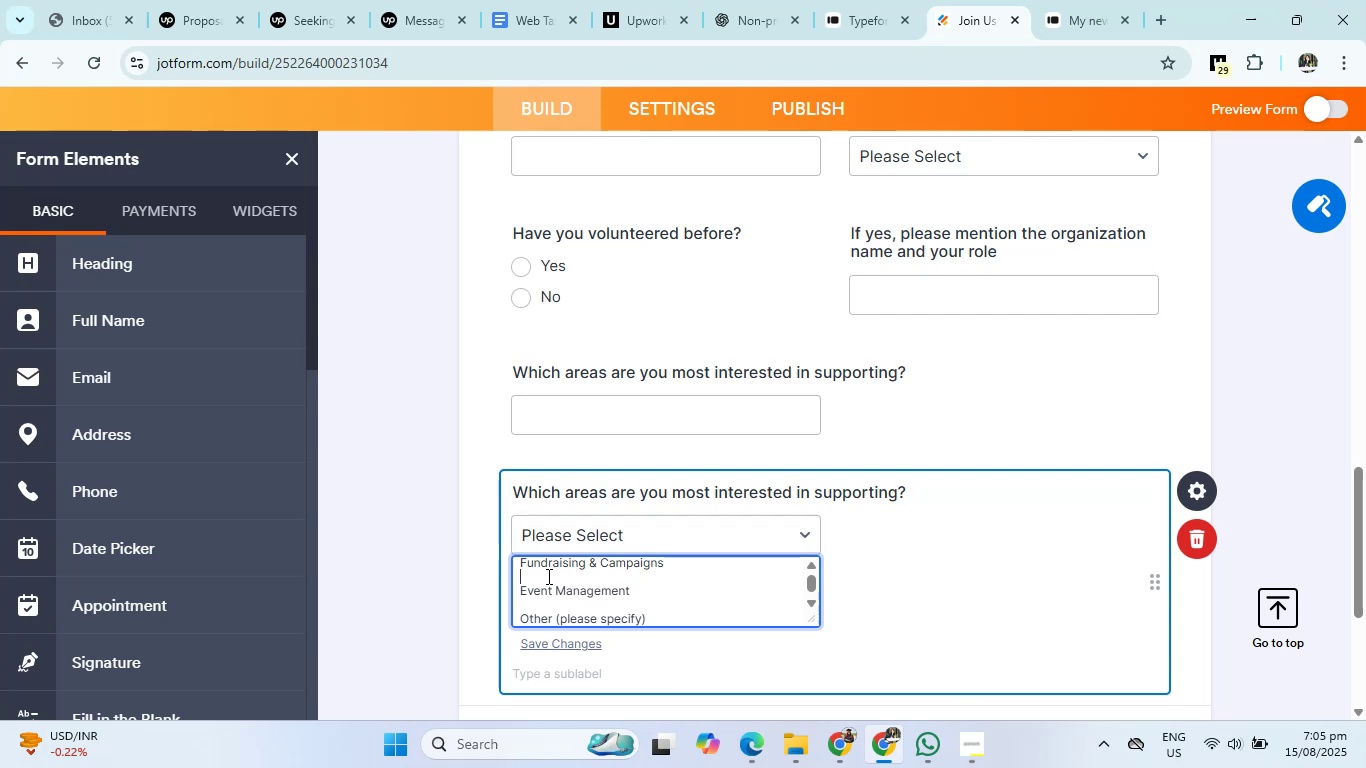 
key(Backspace)
 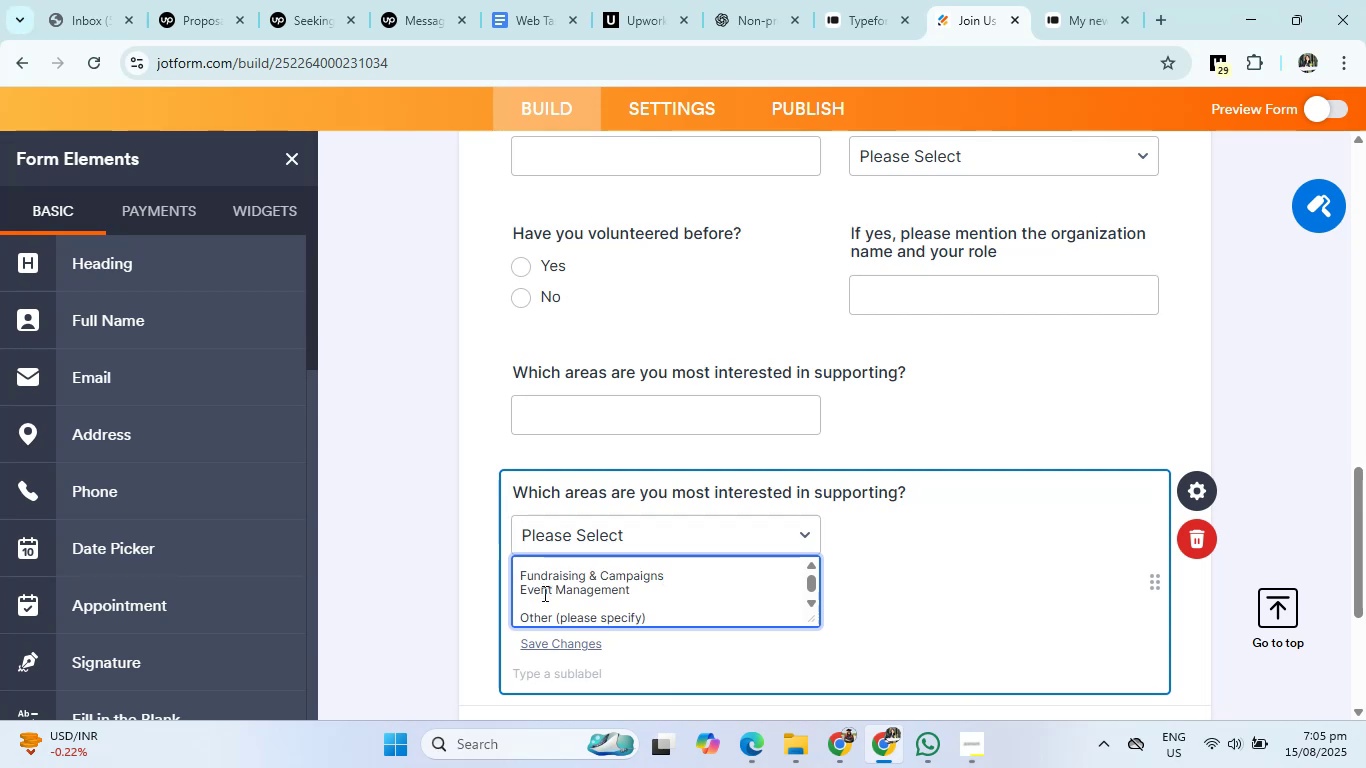 
left_click([543, 601])
 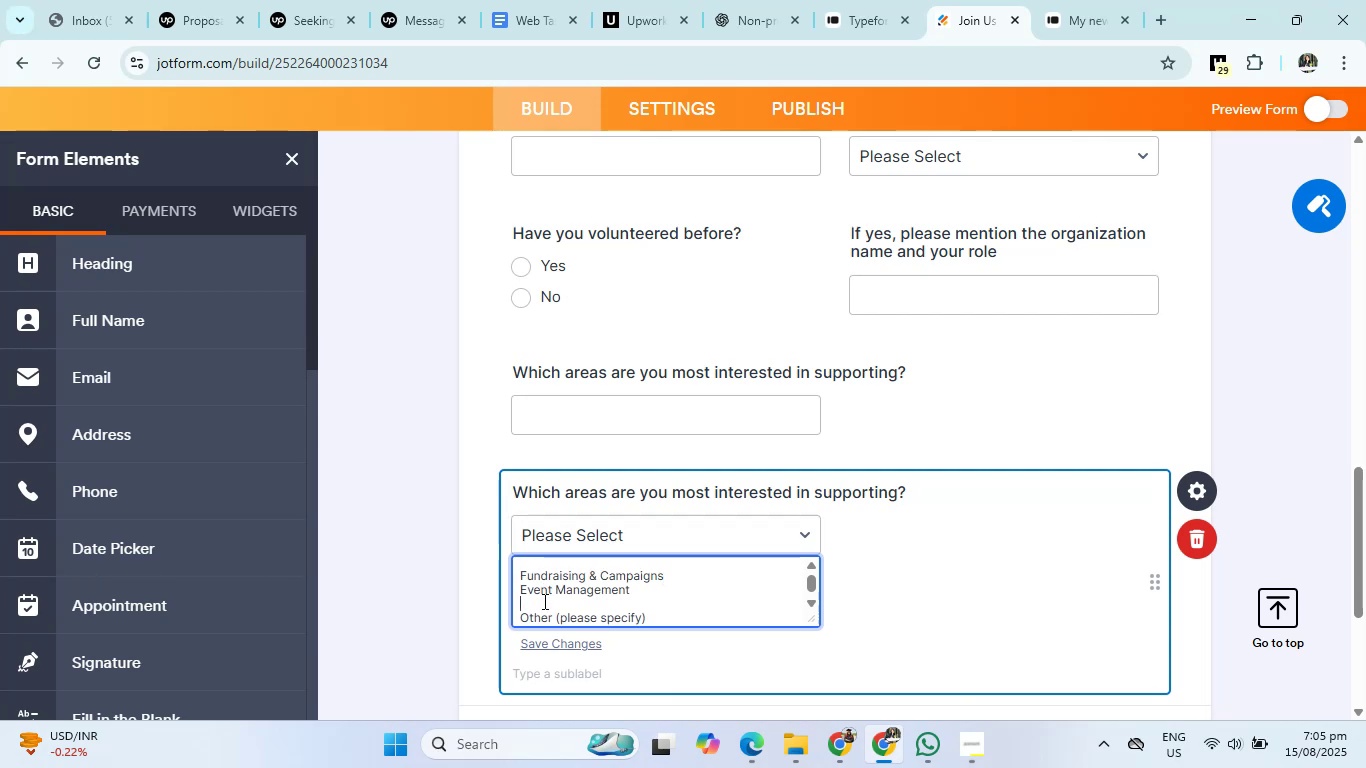 
key(Backspace)
 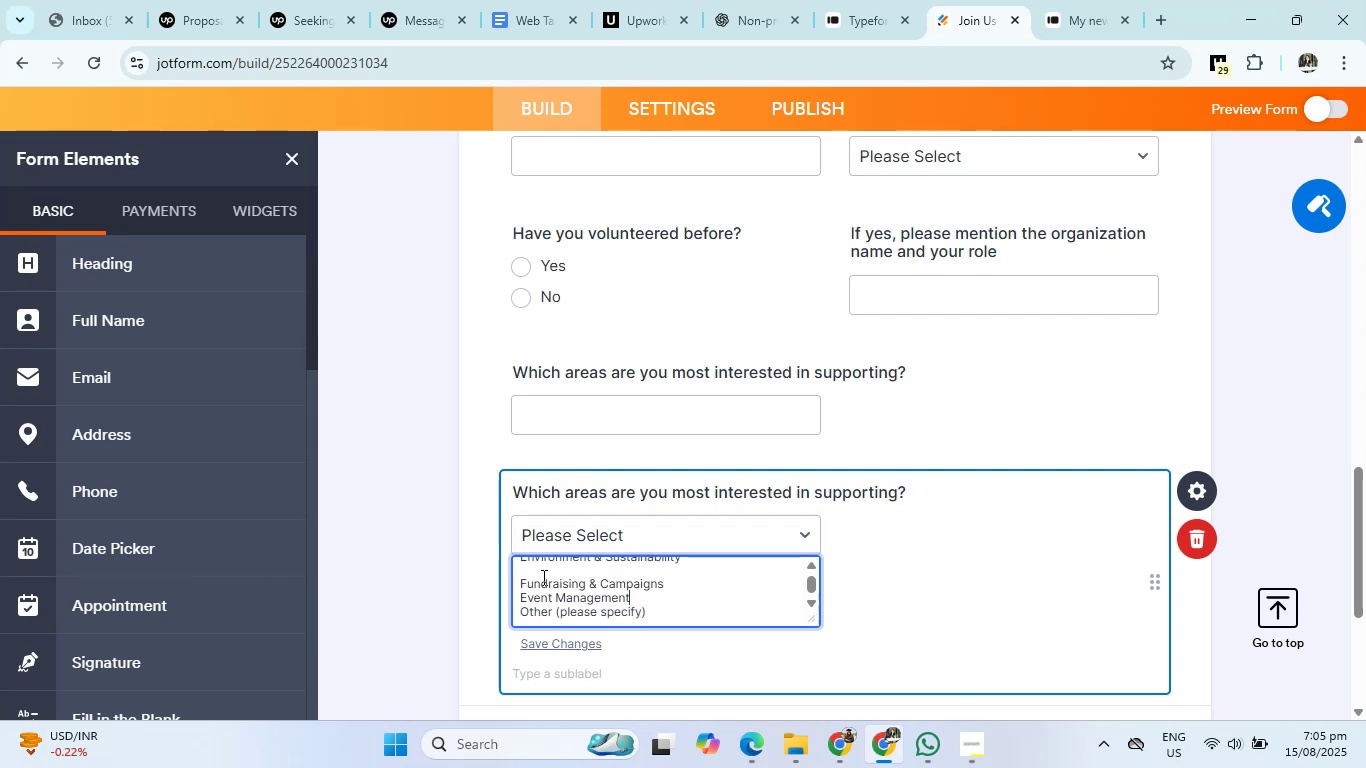 
left_click([540, 570])
 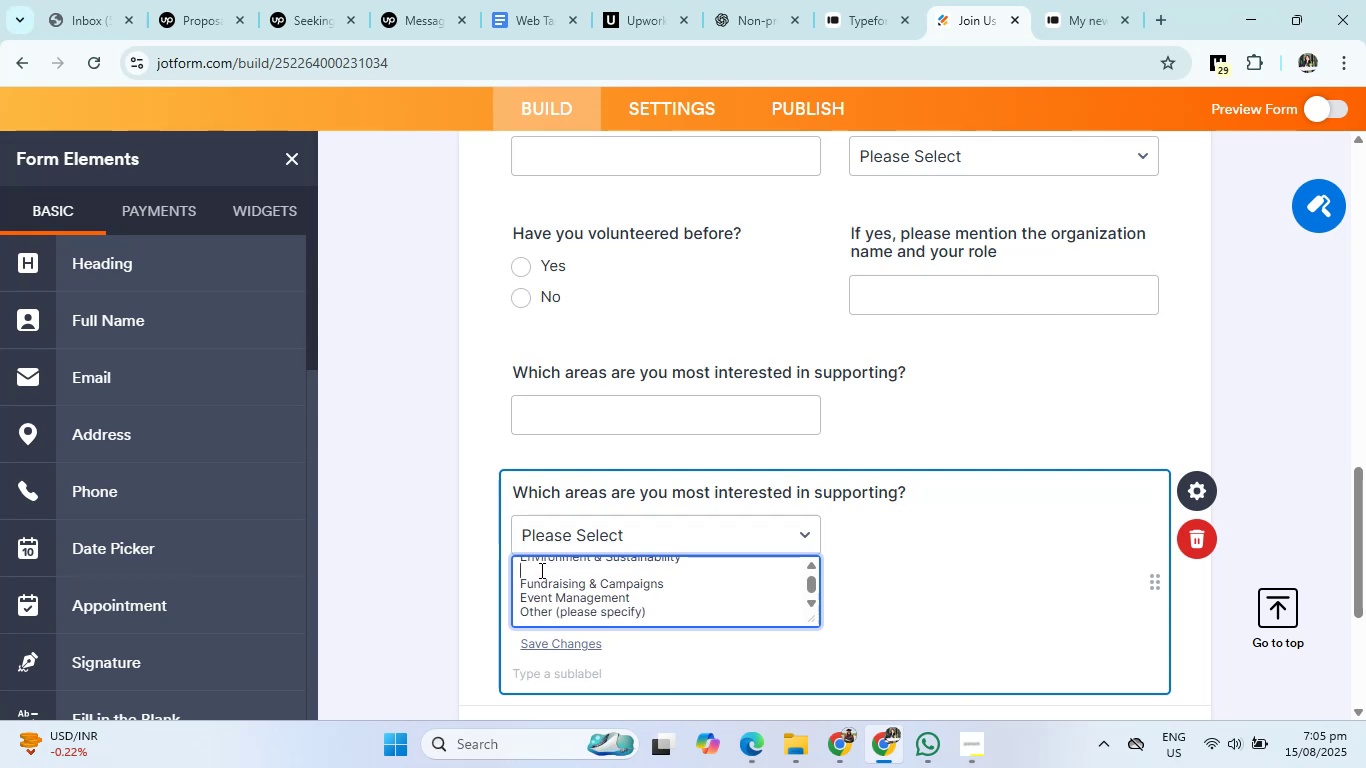 
key(Backspace)
 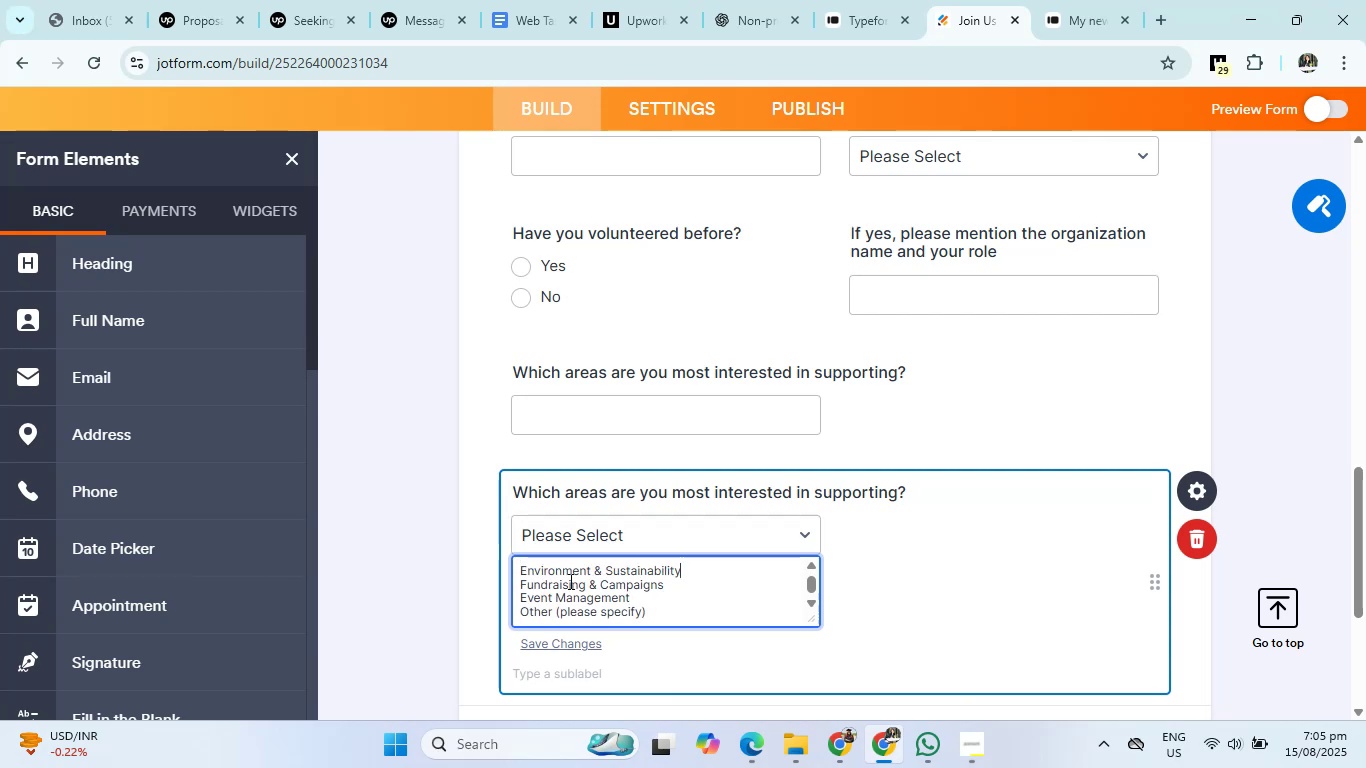 
scroll: coordinate [569, 581], scroll_direction: up, amount: 1.0
 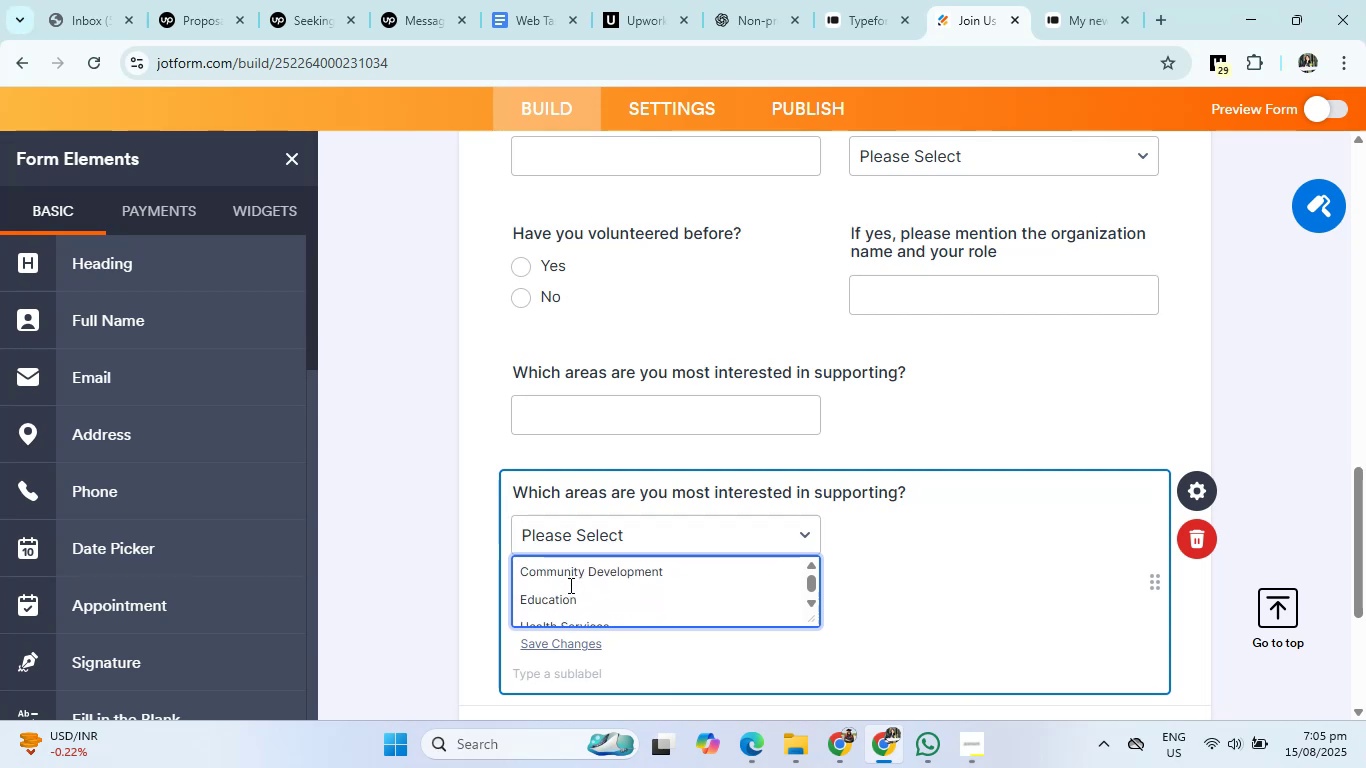 
scroll: coordinate [564, 595], scroll_direction: down, amount: 1.0
 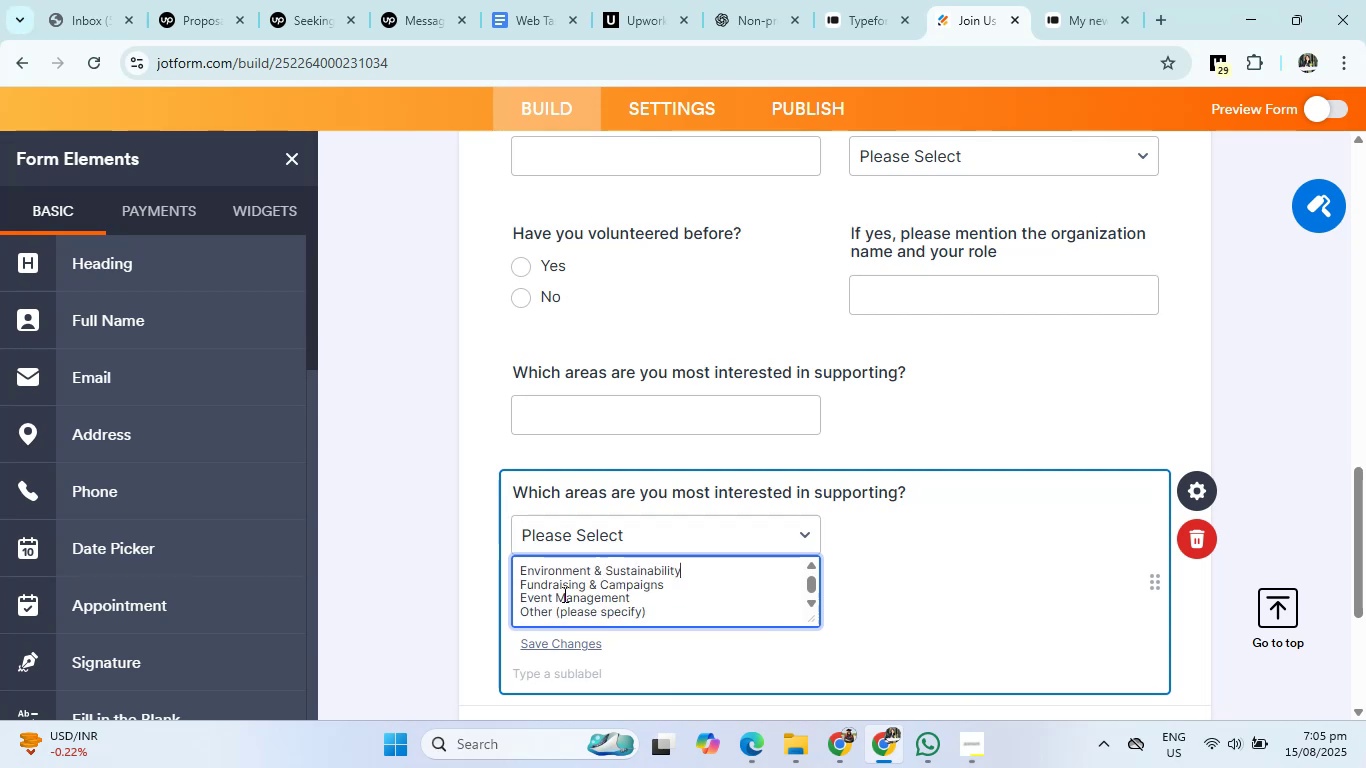 
scroll: coordinate [563, 591], scroll_direction: up, amount: 1.0
 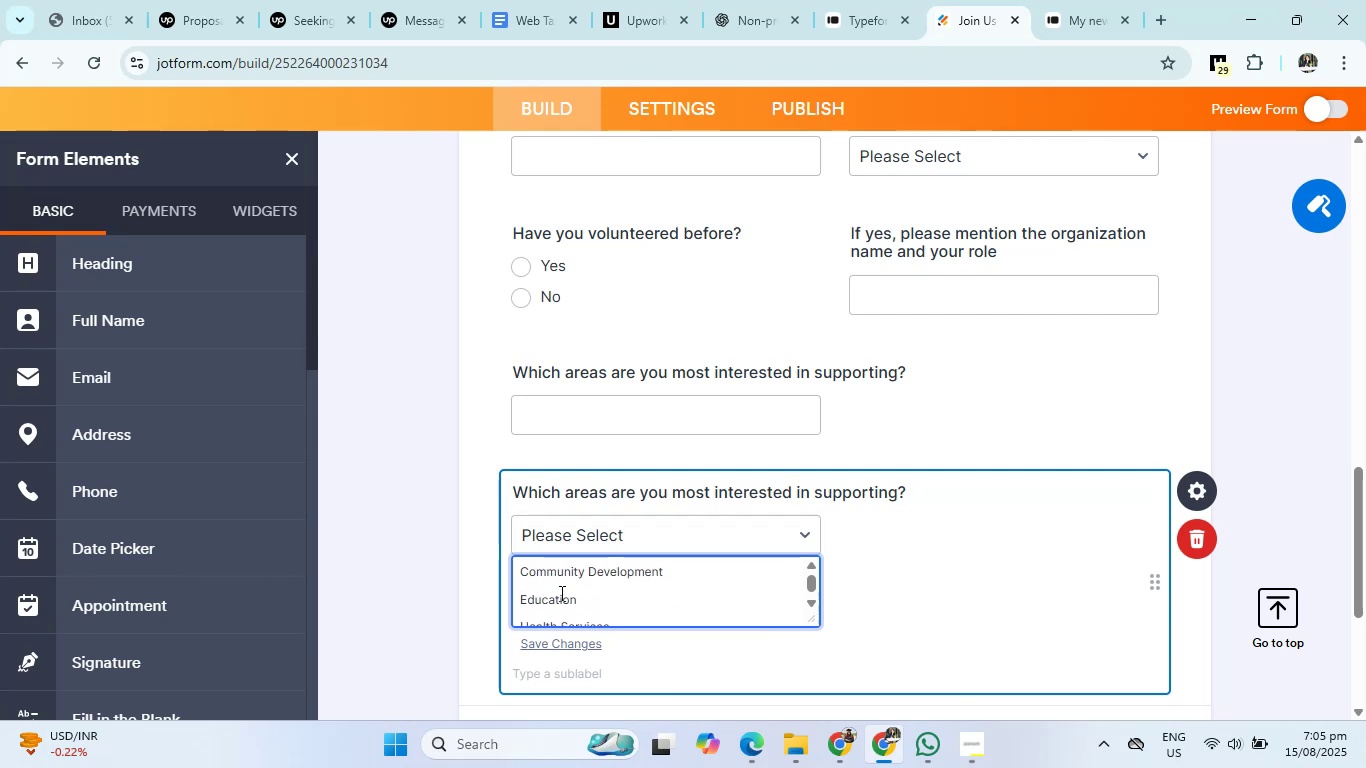 
scroll: coordinate [557, 598], scroll_direction: none, amount: 0.0
 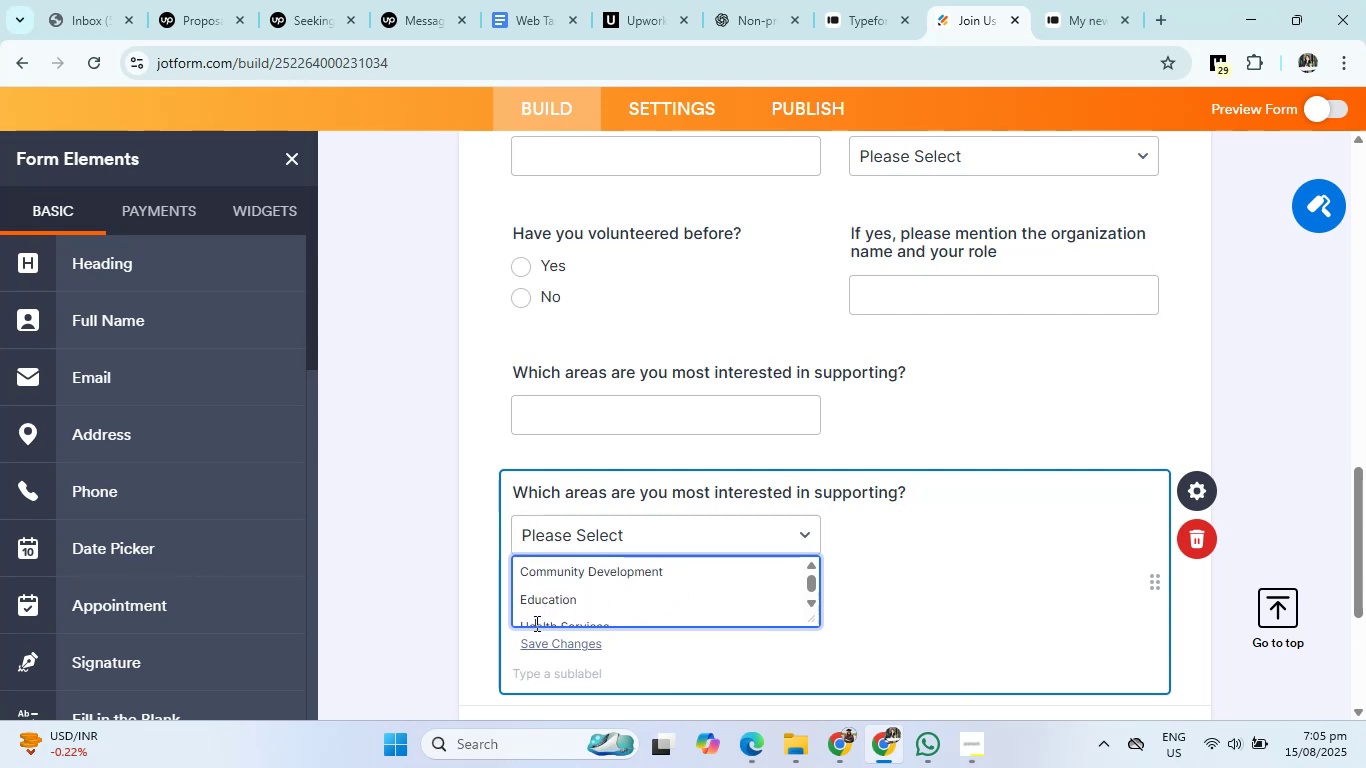 
double_click([546, 607])
 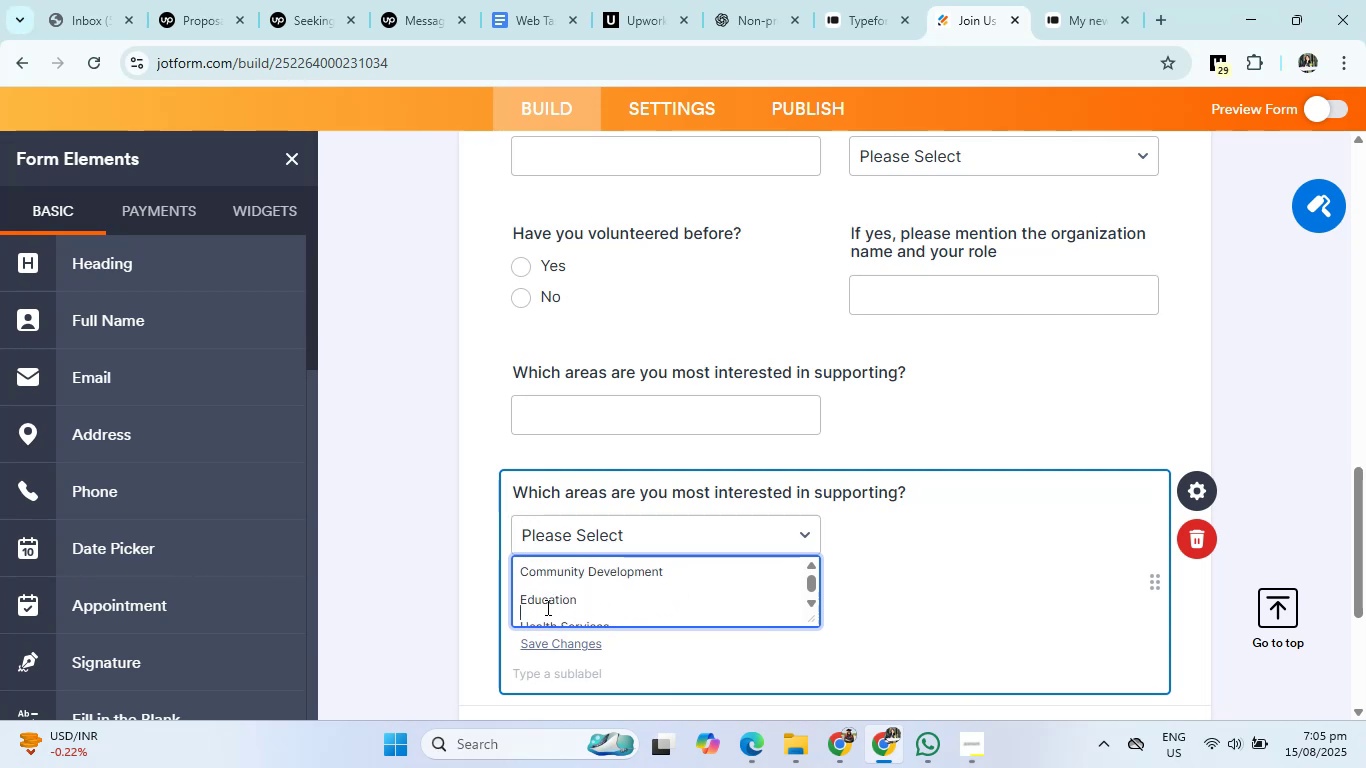 
key(Backspace)
 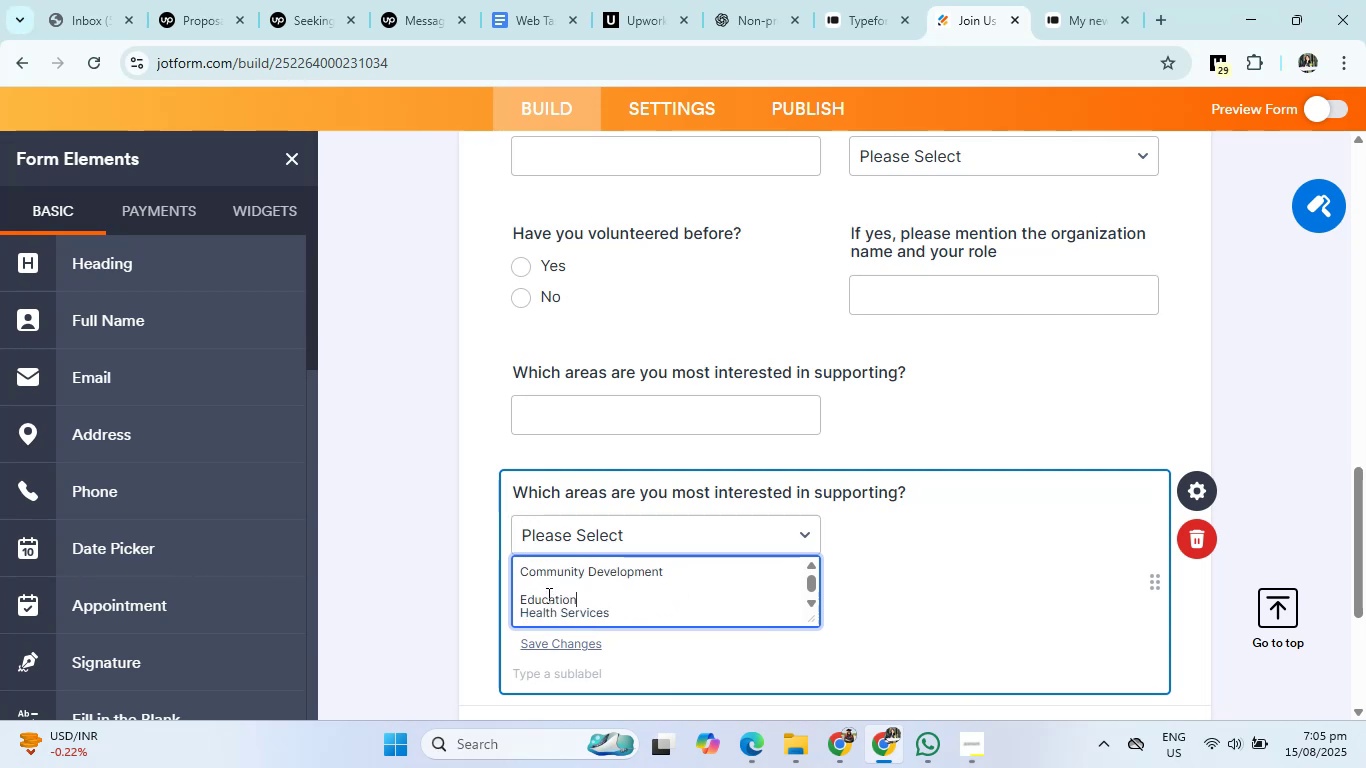 
left_click([547, 592])
 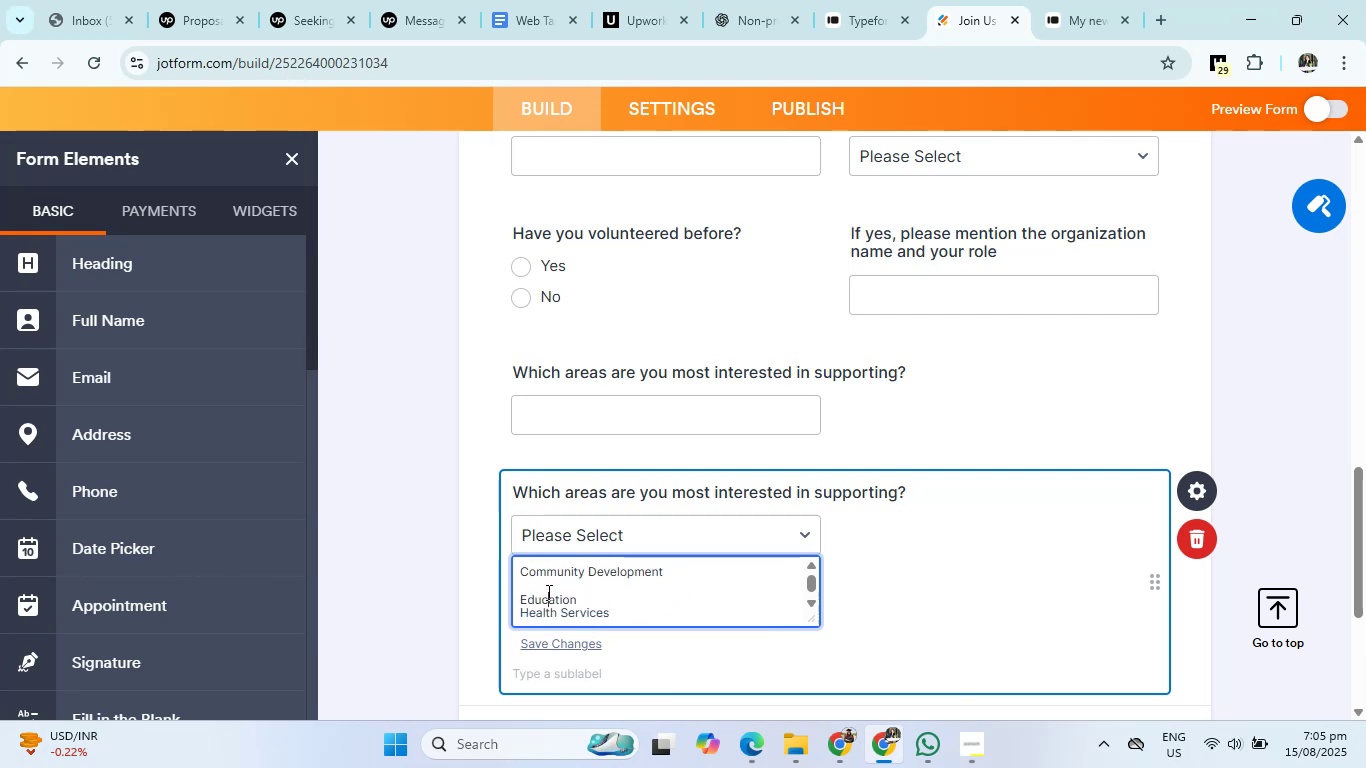 
key(Backspace)
 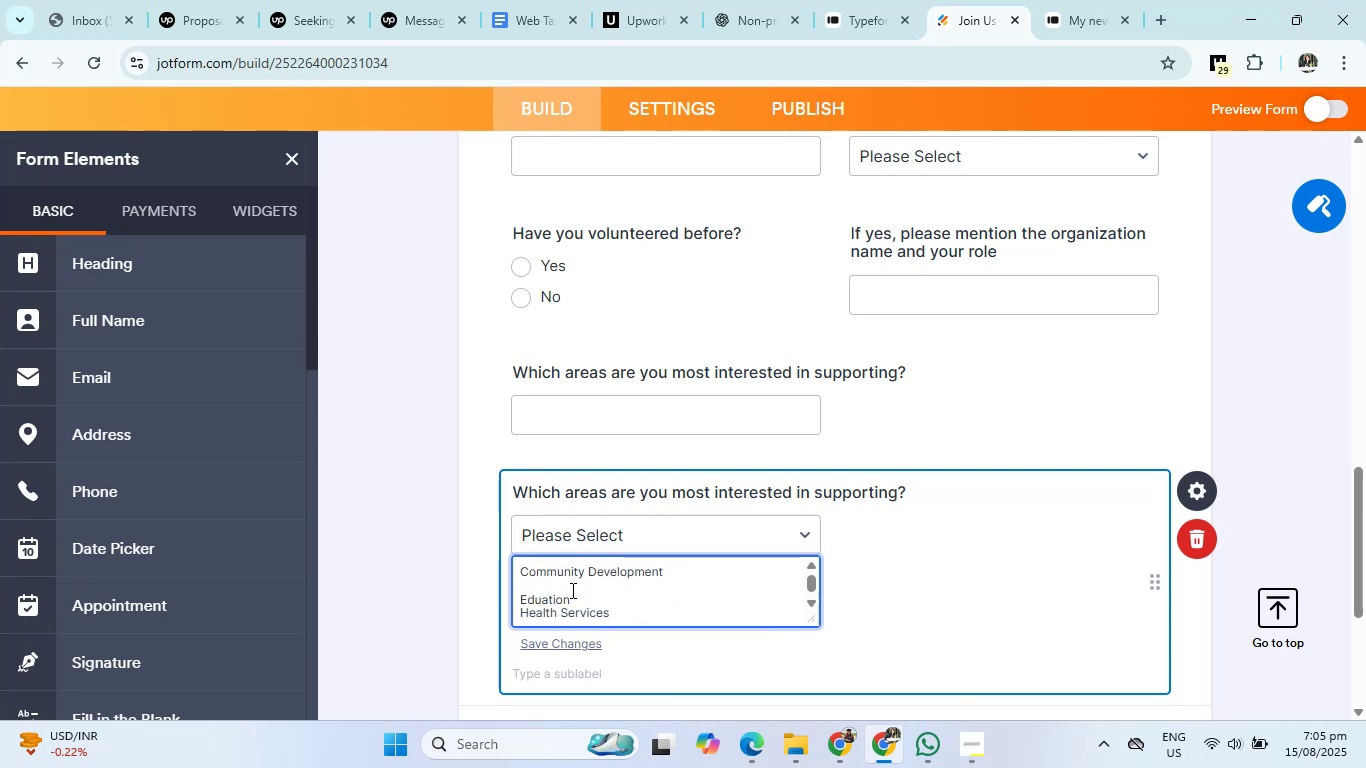 
key(Control+Z)
 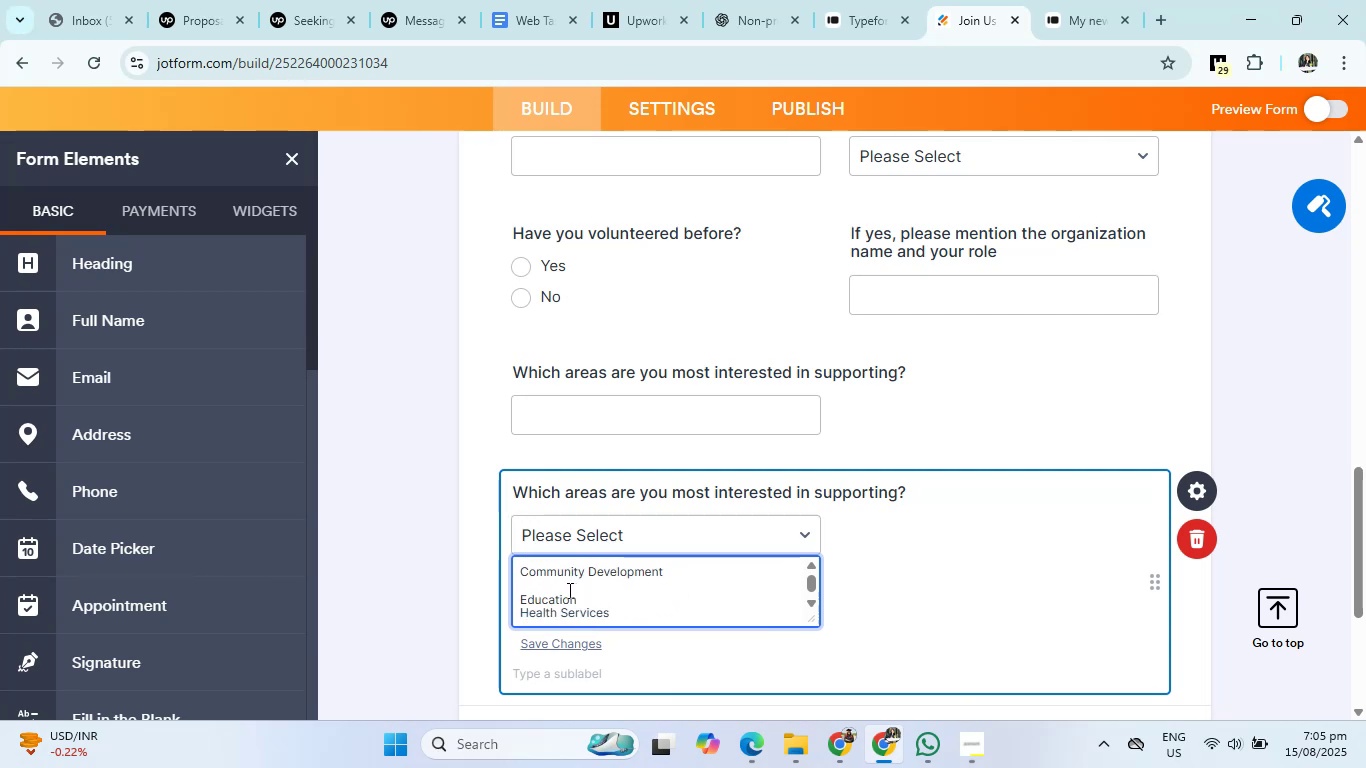 
left_click([568, 590])
 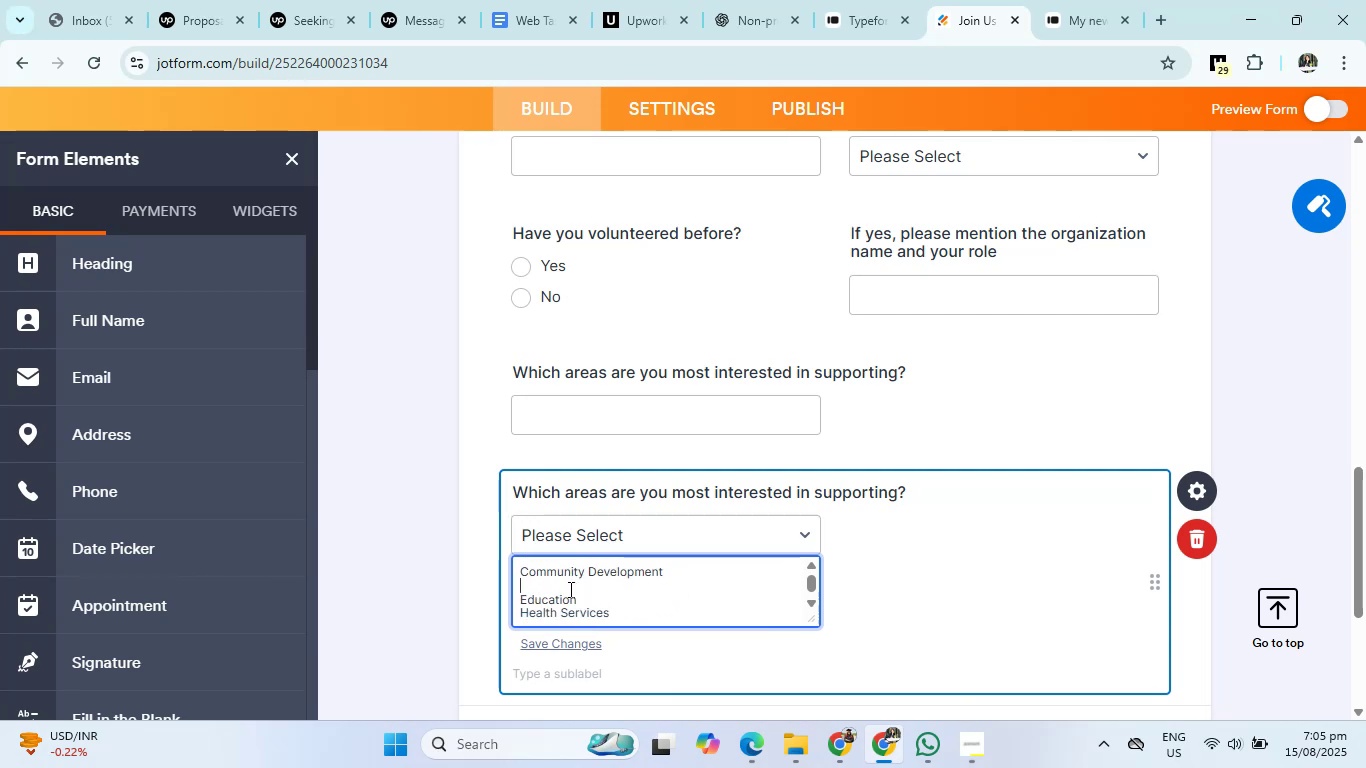 
key(Backspace)
 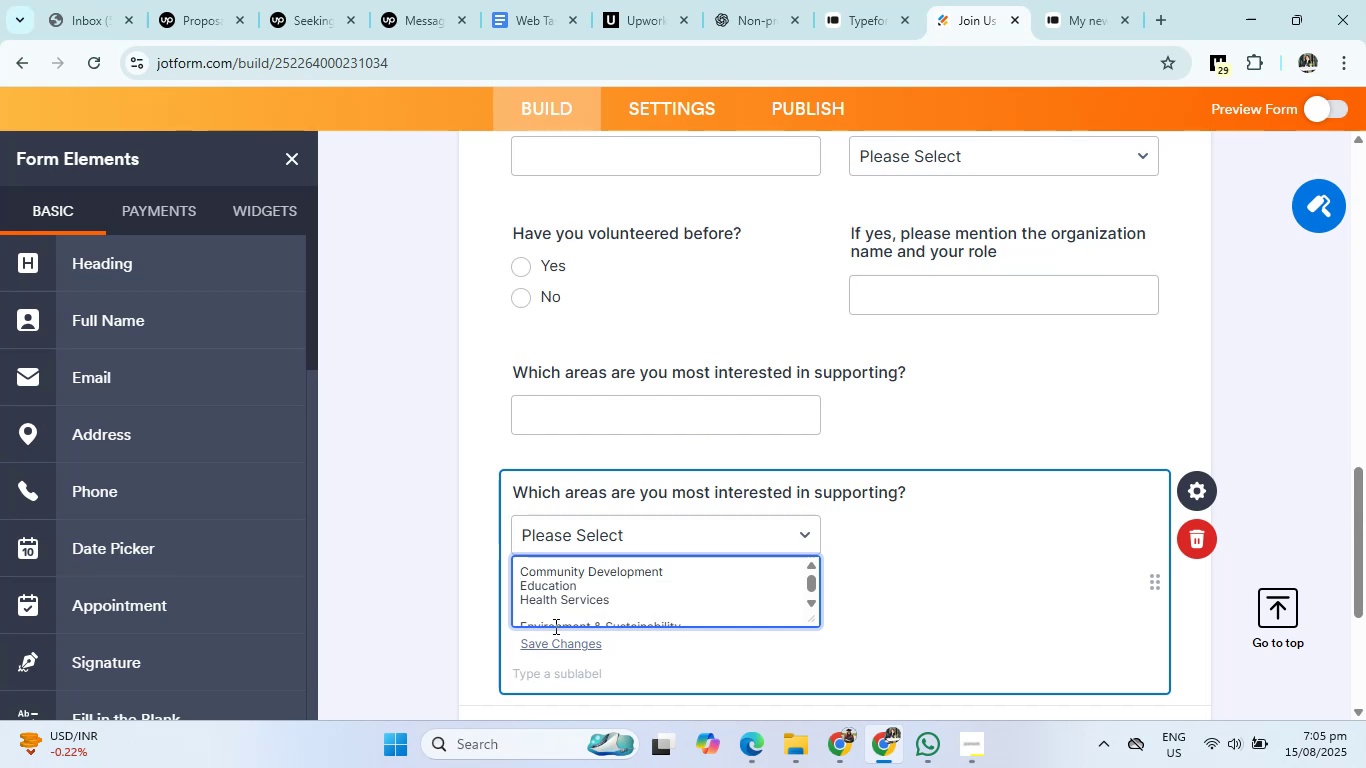 
left_click([559, 612])
 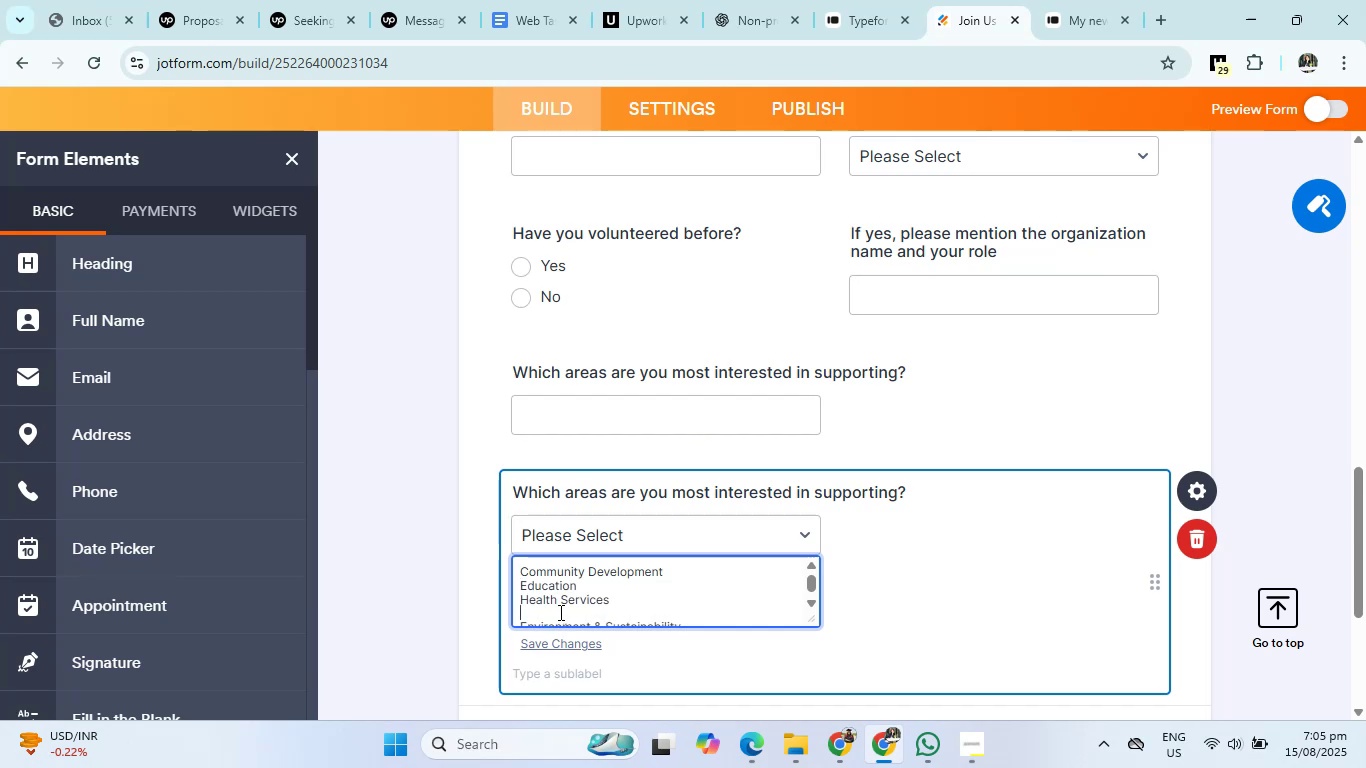 
key(Backspace)
 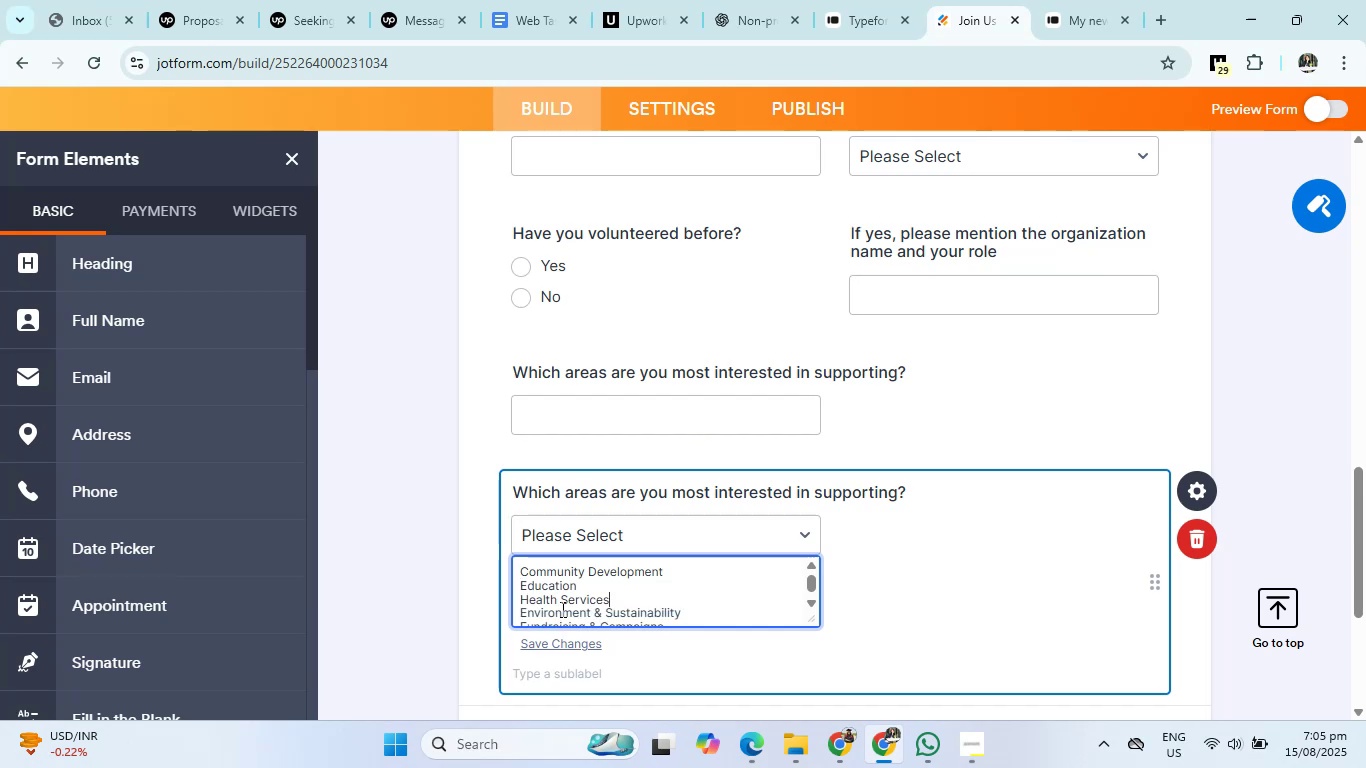 
scroll: coordinate [561, 609], scroll_direction: none, amount: 0.0
 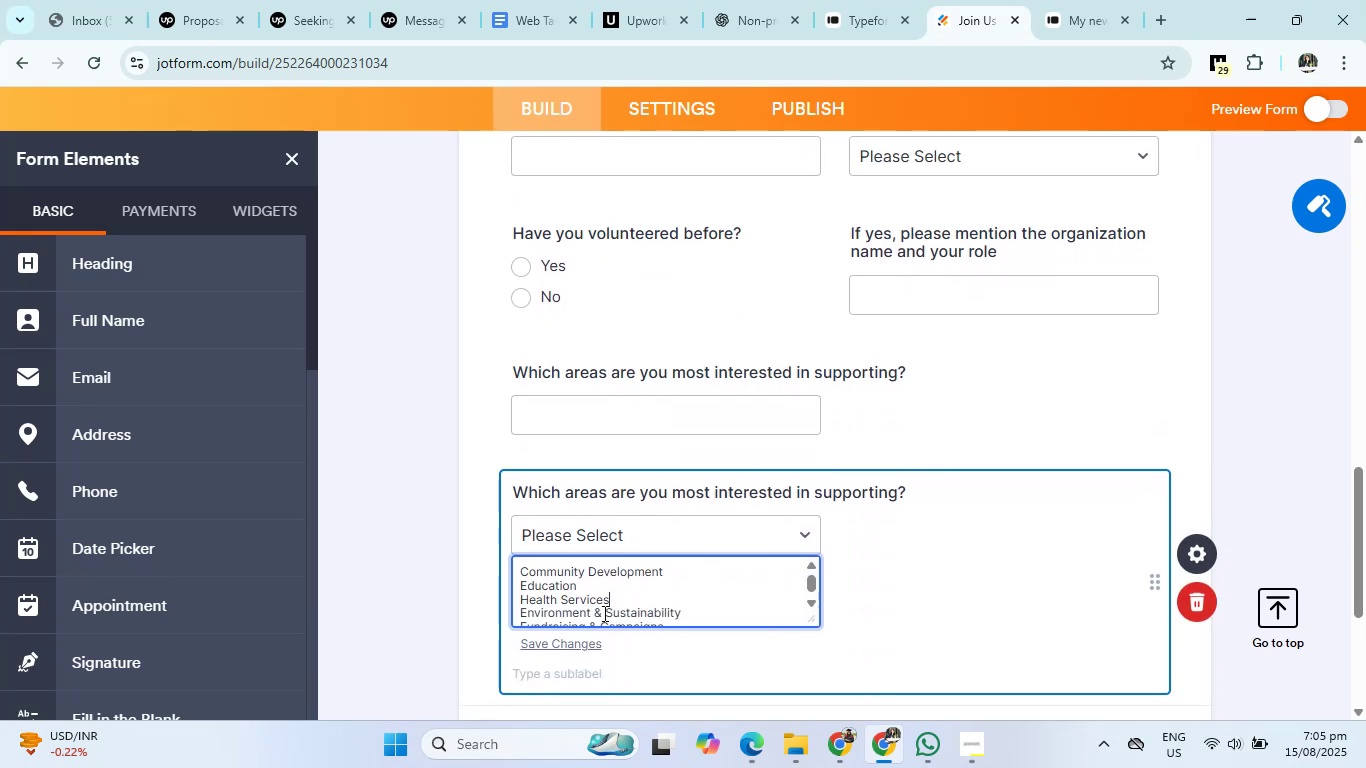 
scroll: coordinate [625, 593], scroll_direction: down, amount: 3.0
 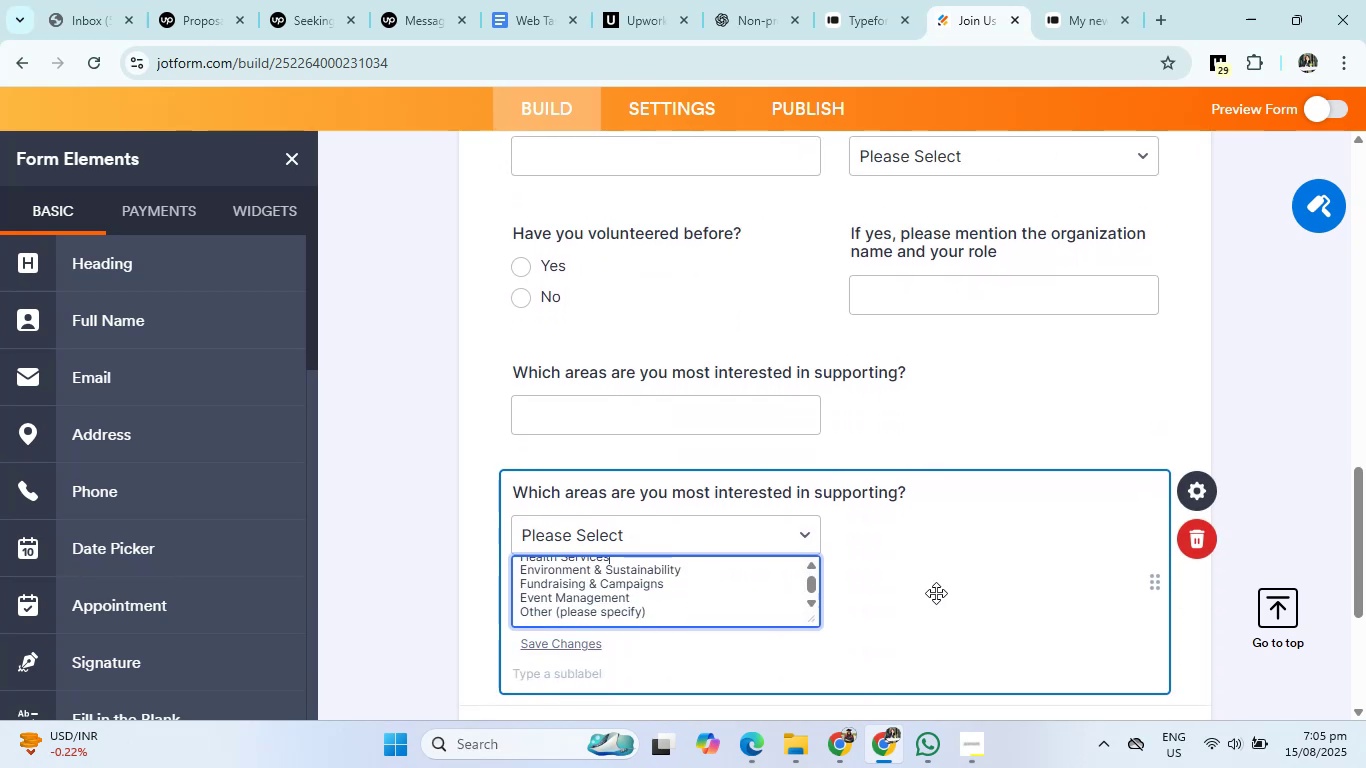 
left_click([938, 593])
 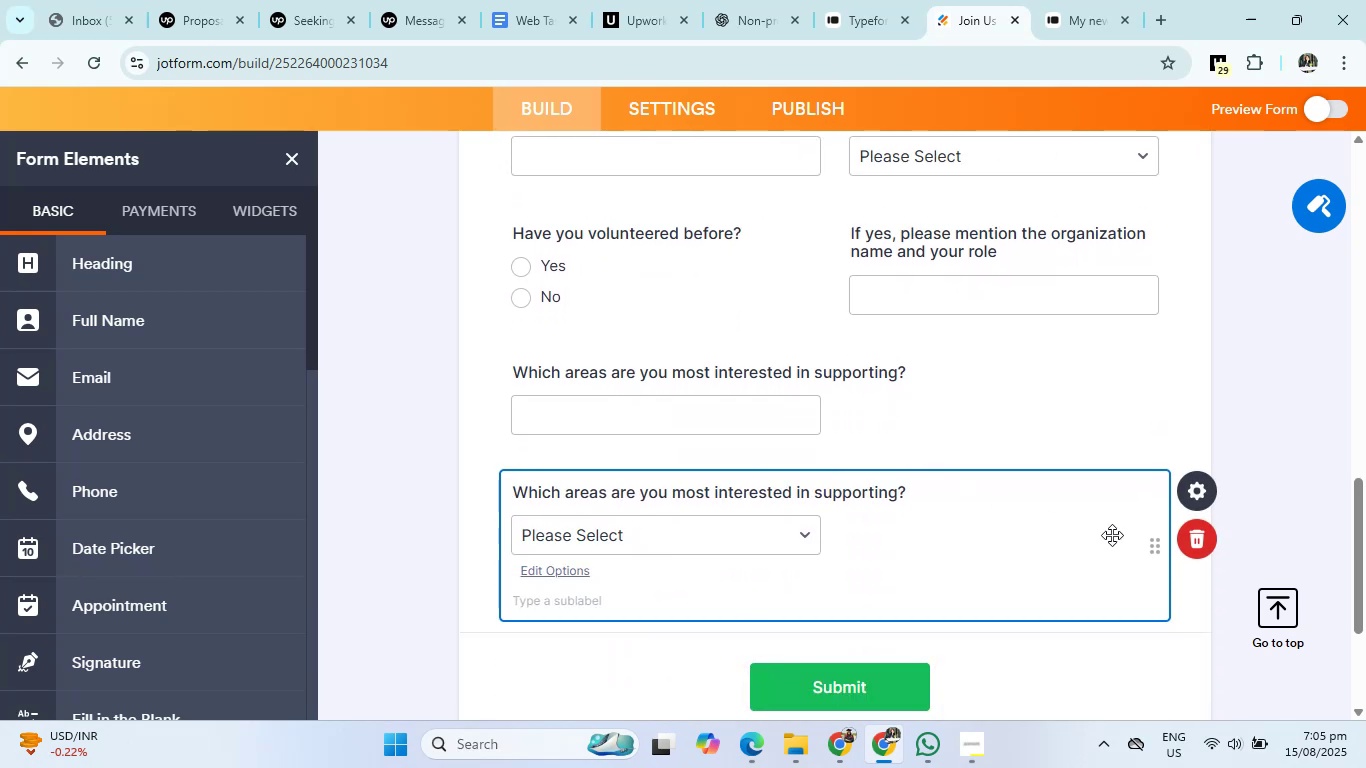 
left_click([1161, 552])
 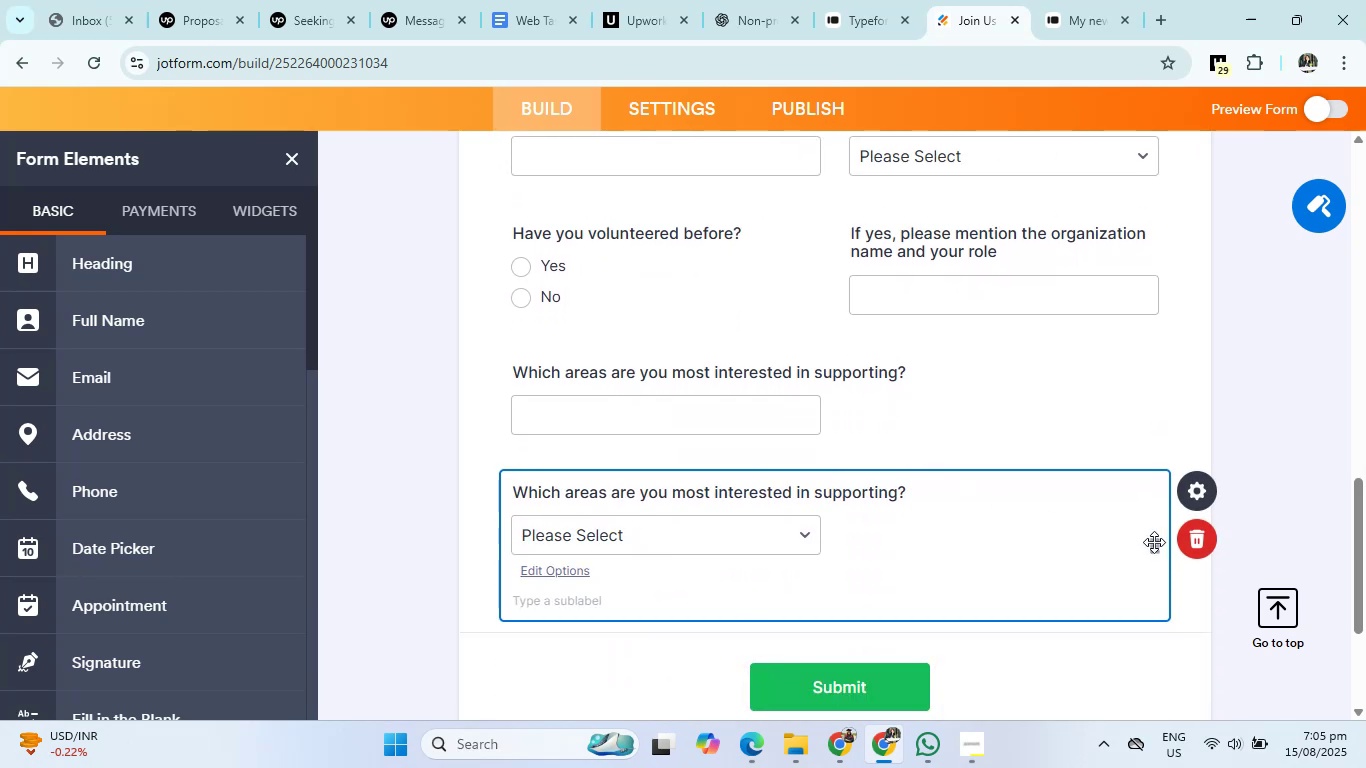 
left_click([1152, 538])
 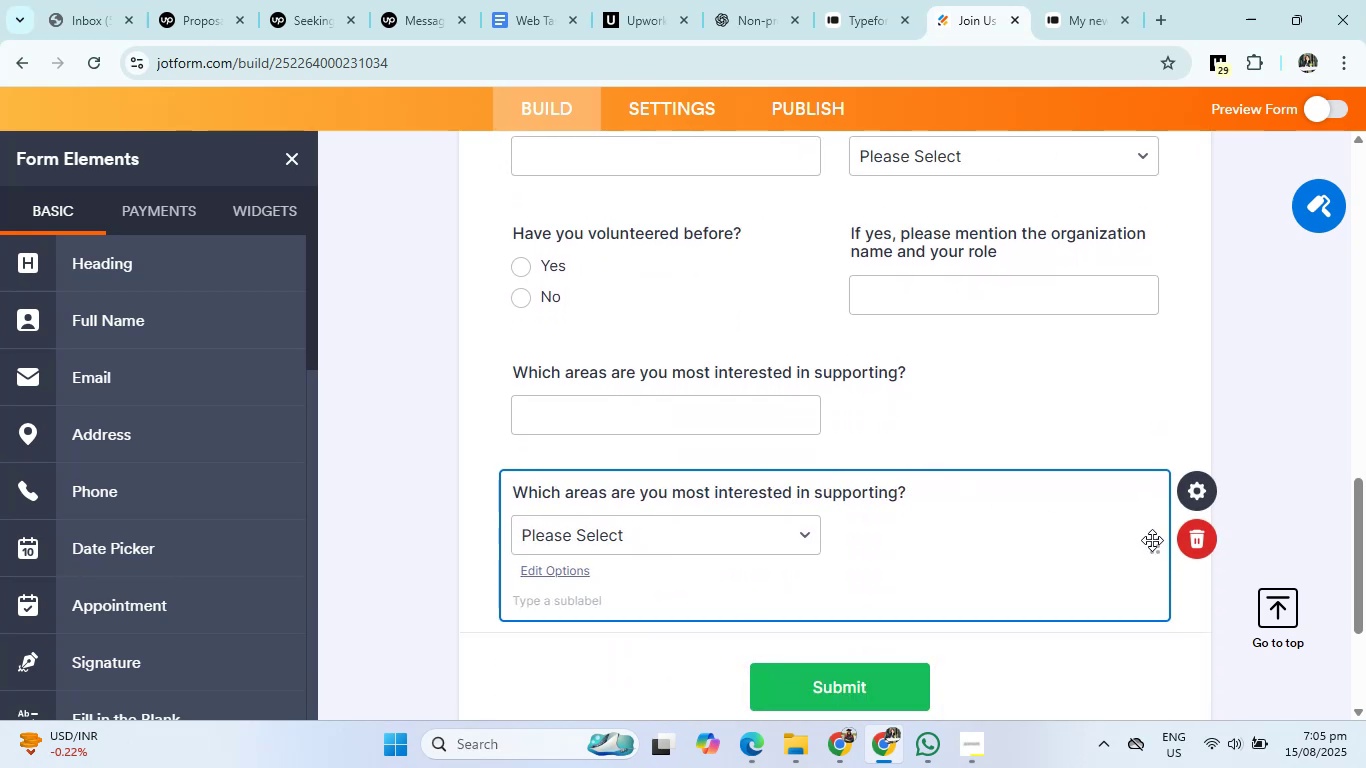 
right_click([1152, 540])
 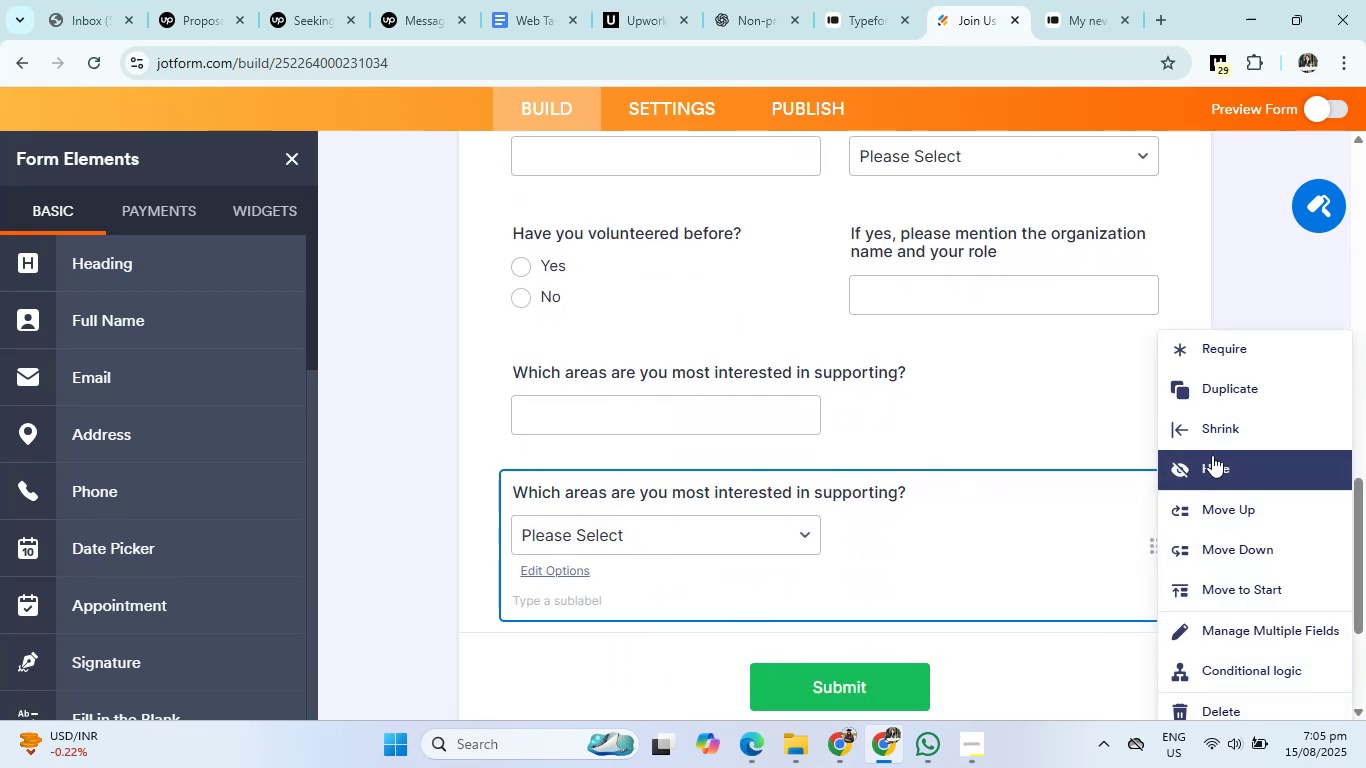 
left_click([1223, 432])
 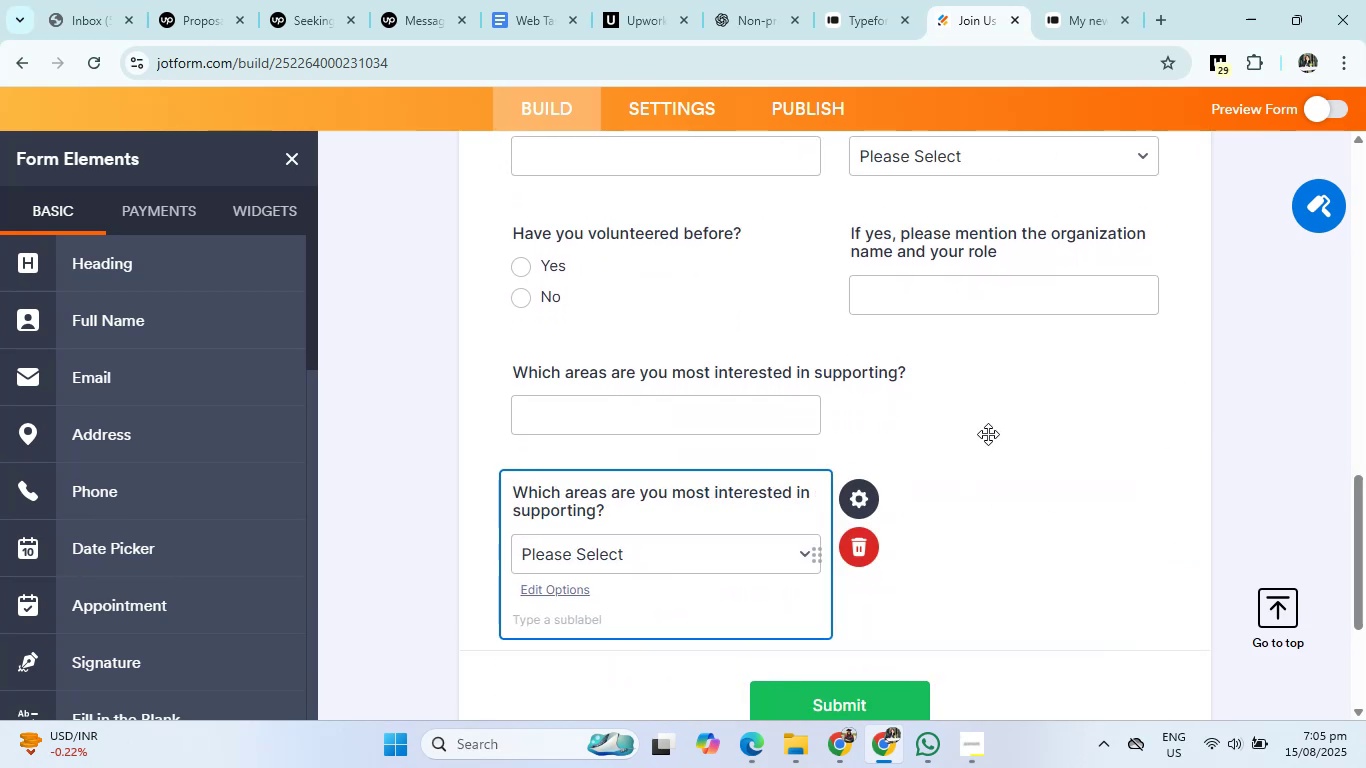 
left_click([856, 404])
 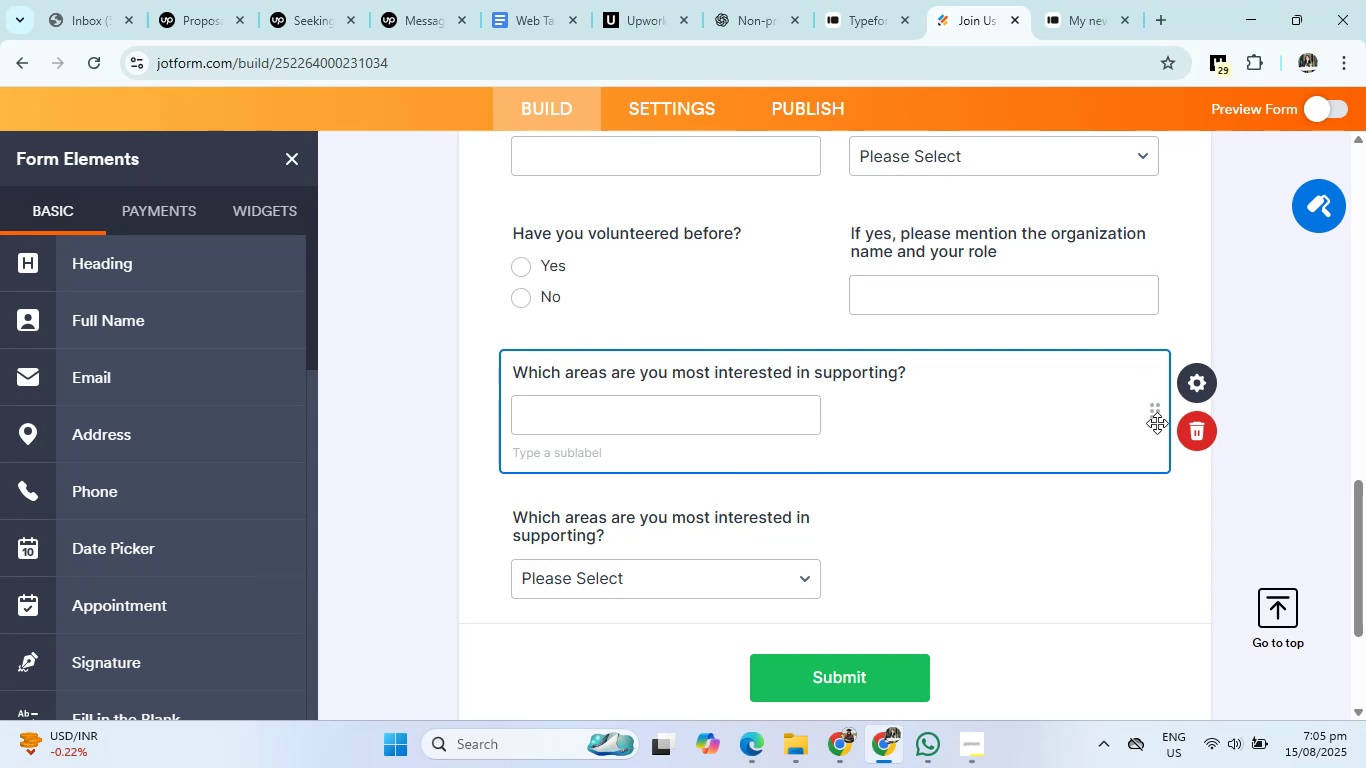 
left_click([1157, 419])
 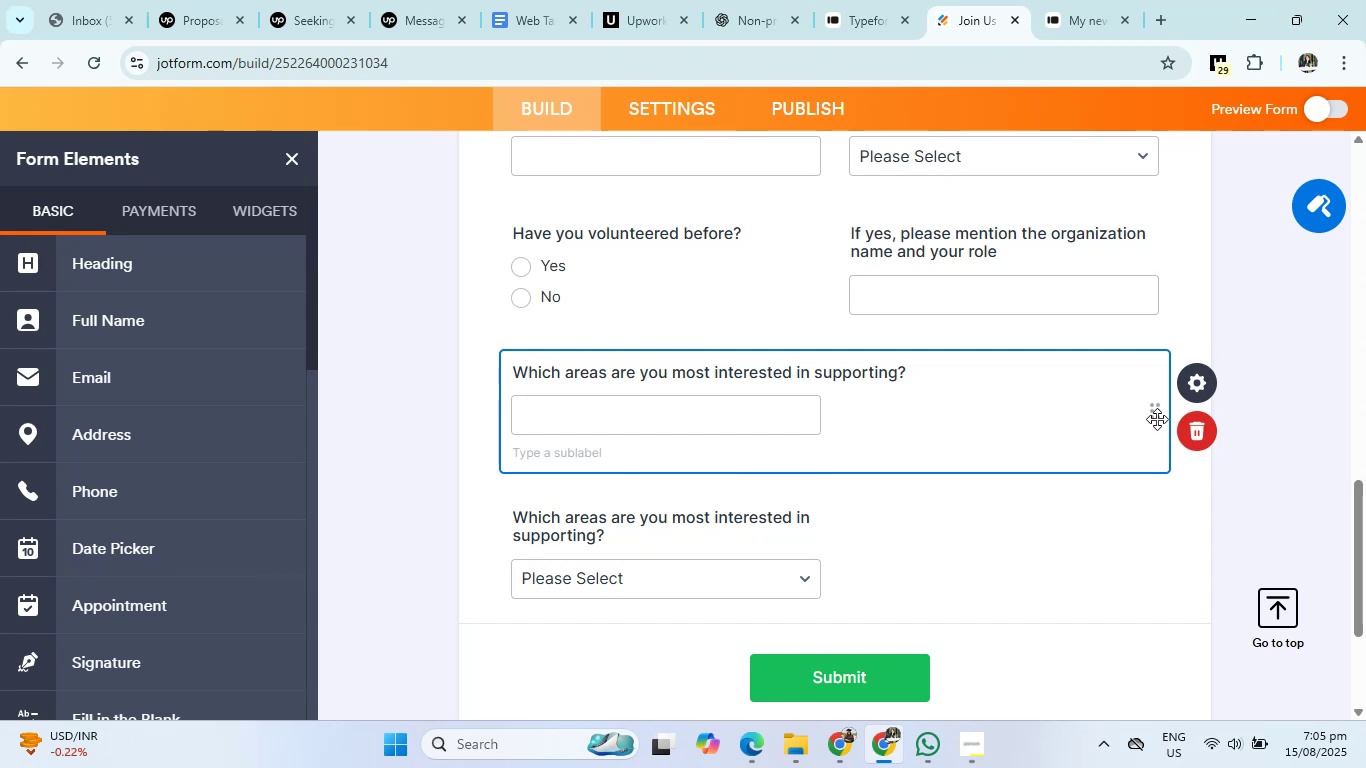 
right_click([1157, 419])
 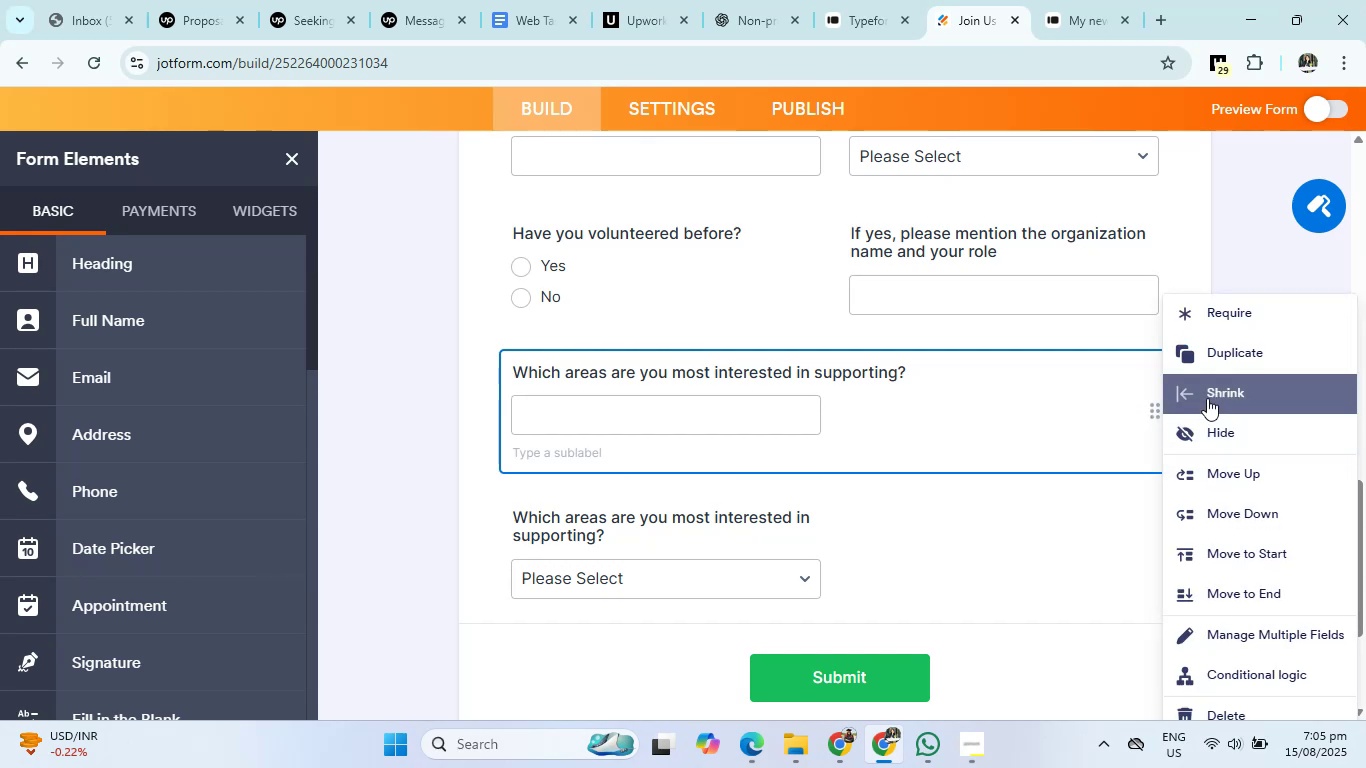 
left_click([1208, 397])
 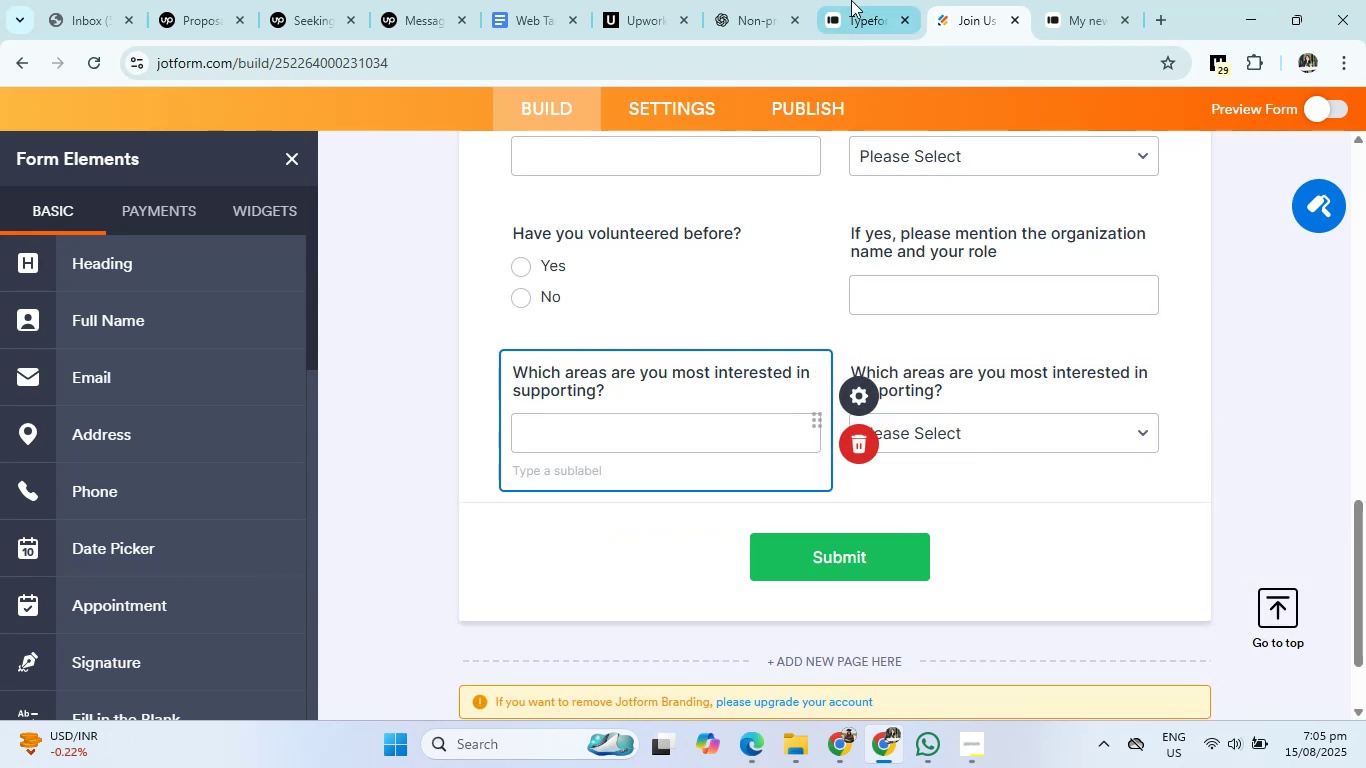 
left_click([745, 0])
 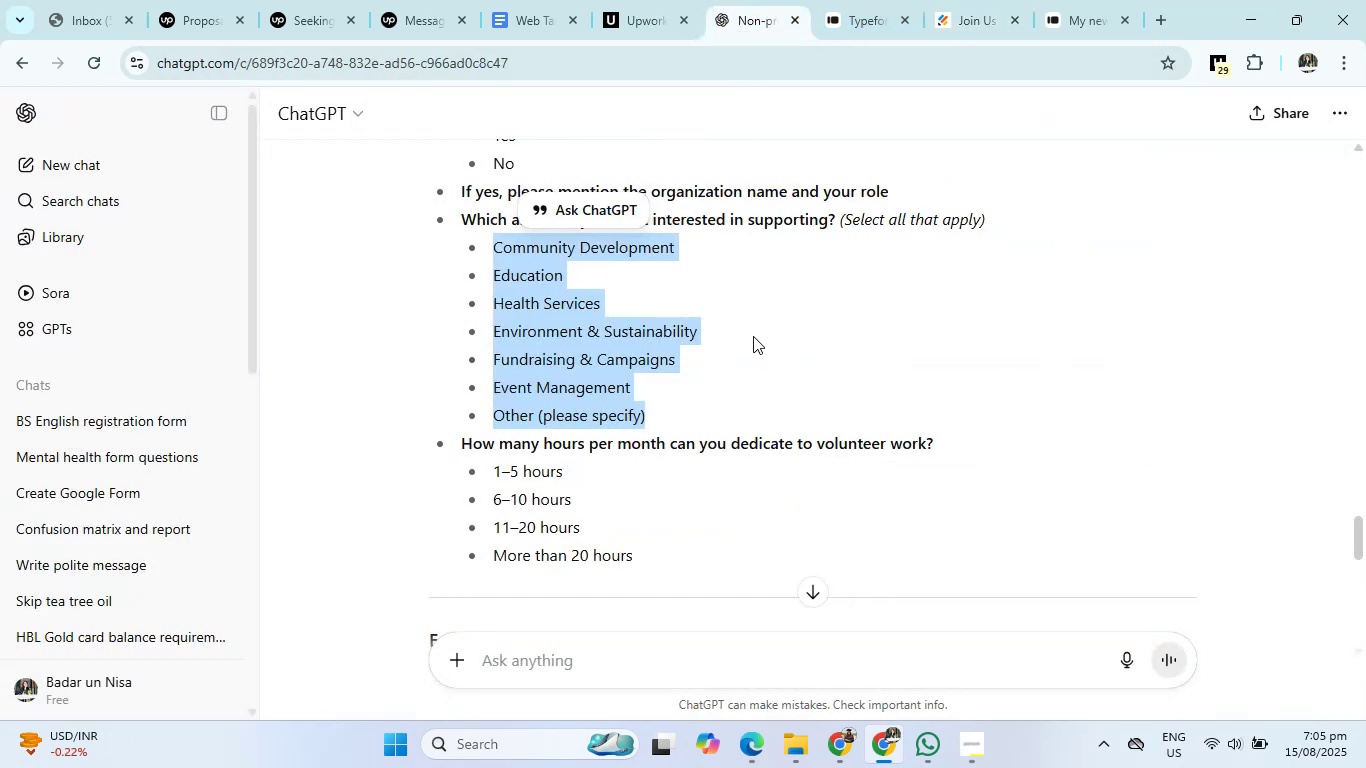 
scroll: coordinate [703, 501], scroll_direction: down, amount: 2.0
 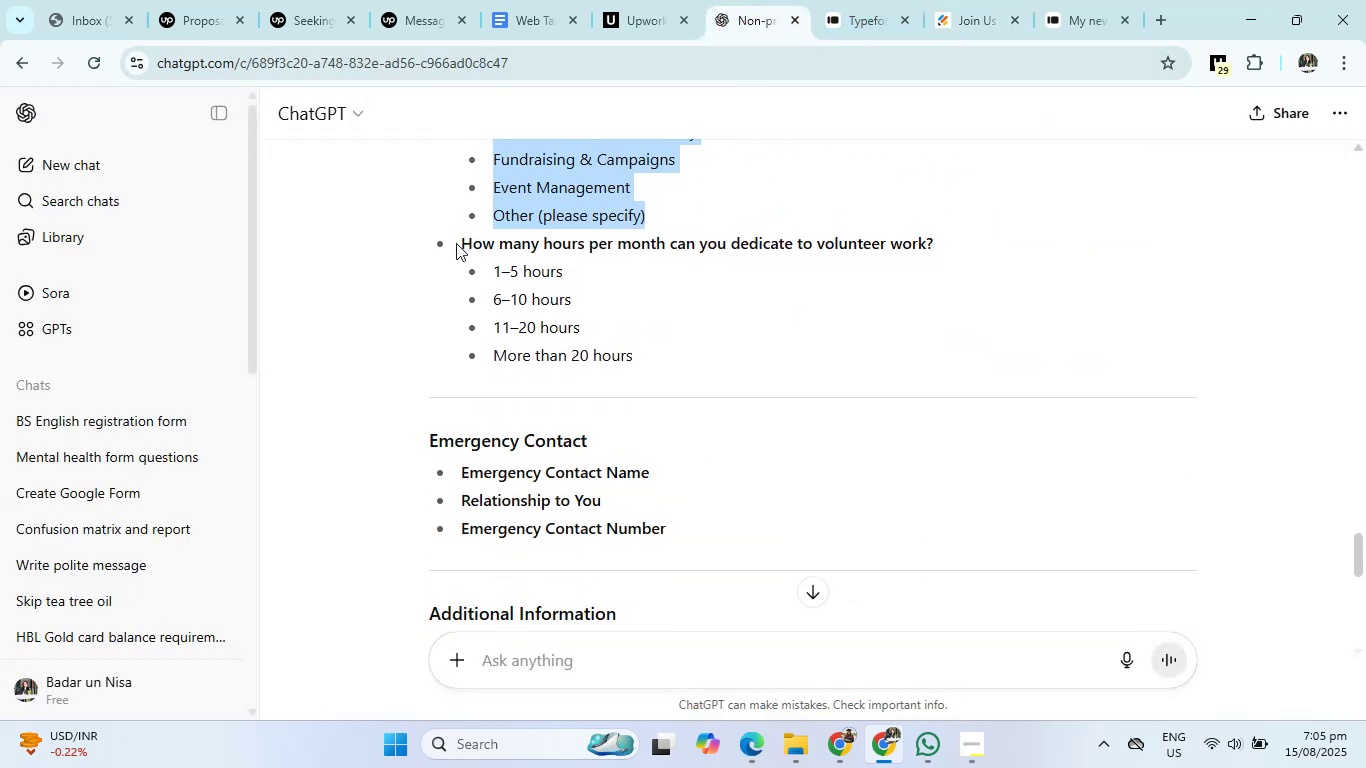 
left_click_drag(start_coordinate=[459, 243], to_coordinate=[967, 233])
 